 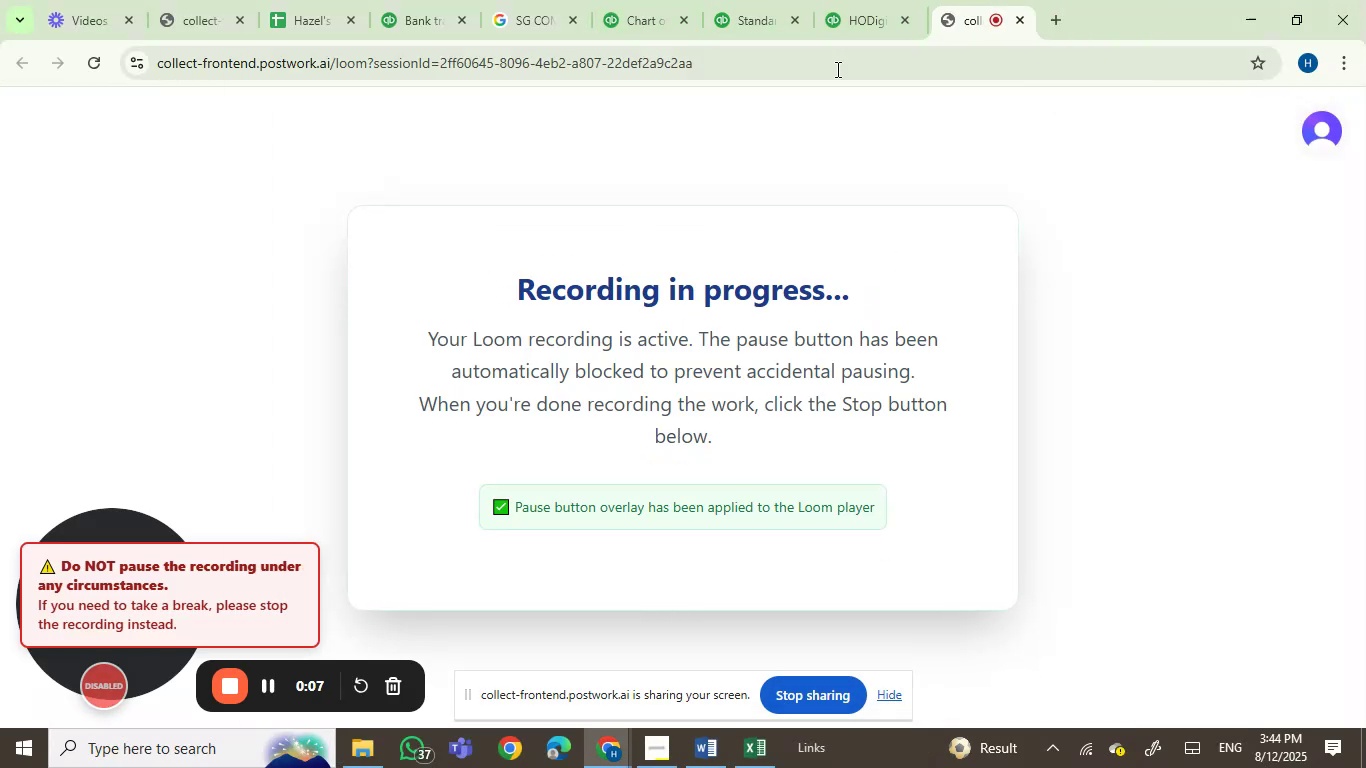 
left_click([635, 0])
 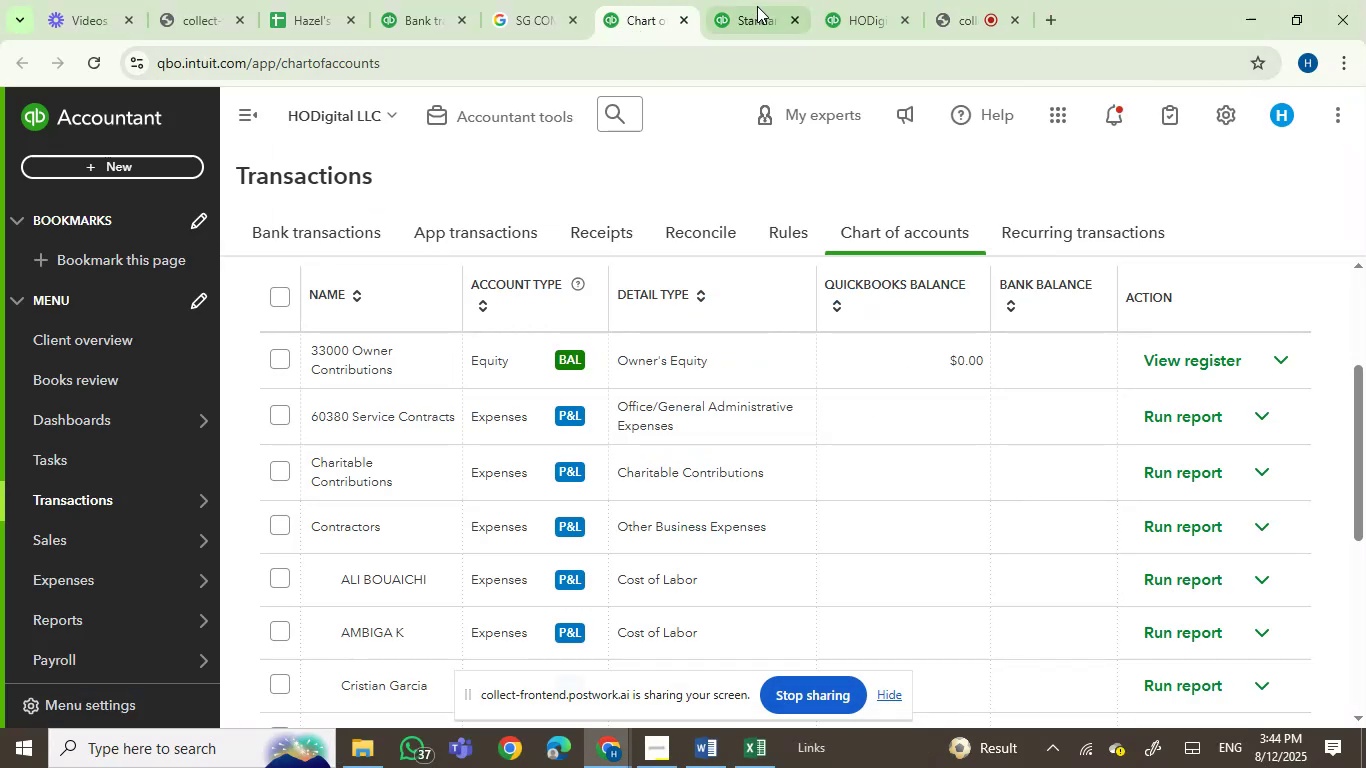 
left_click([758, 5])
 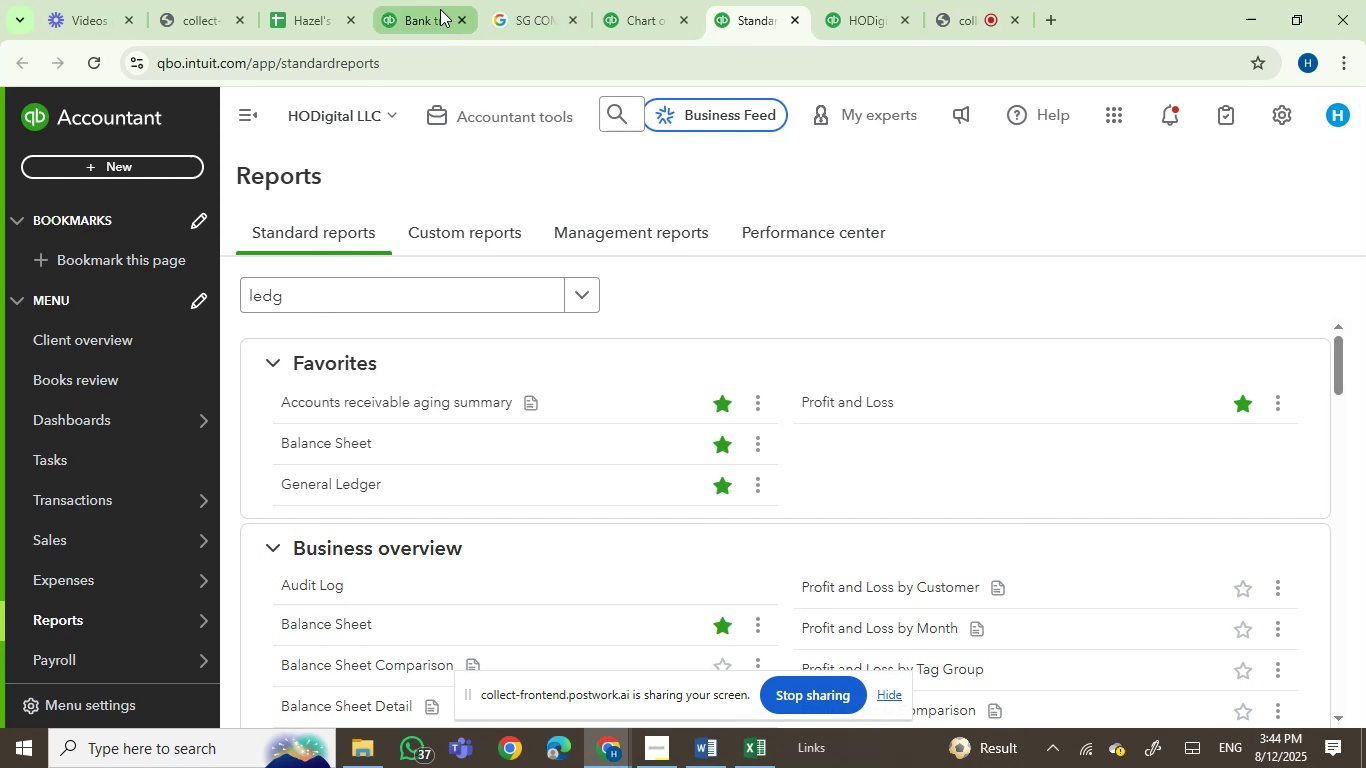 
left_click([431, 9])
 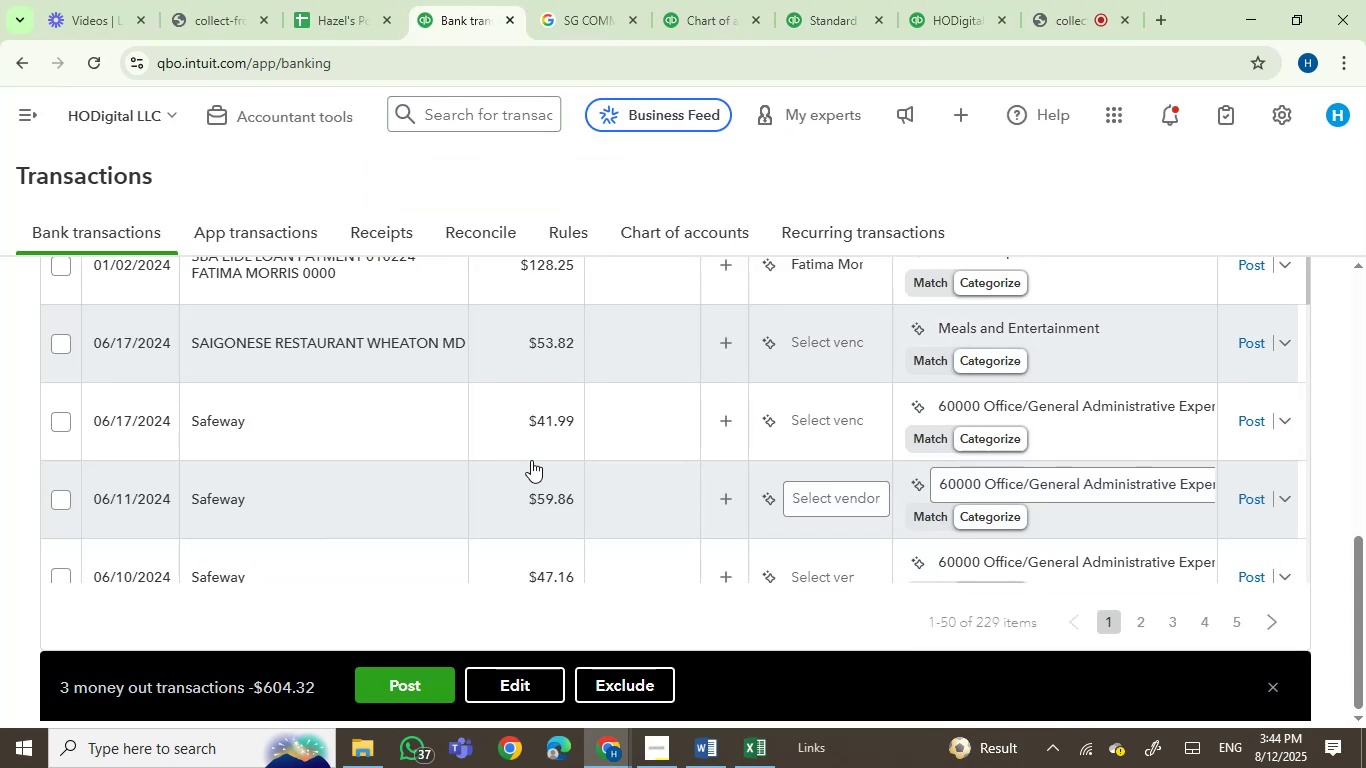 
wait(6.8)
 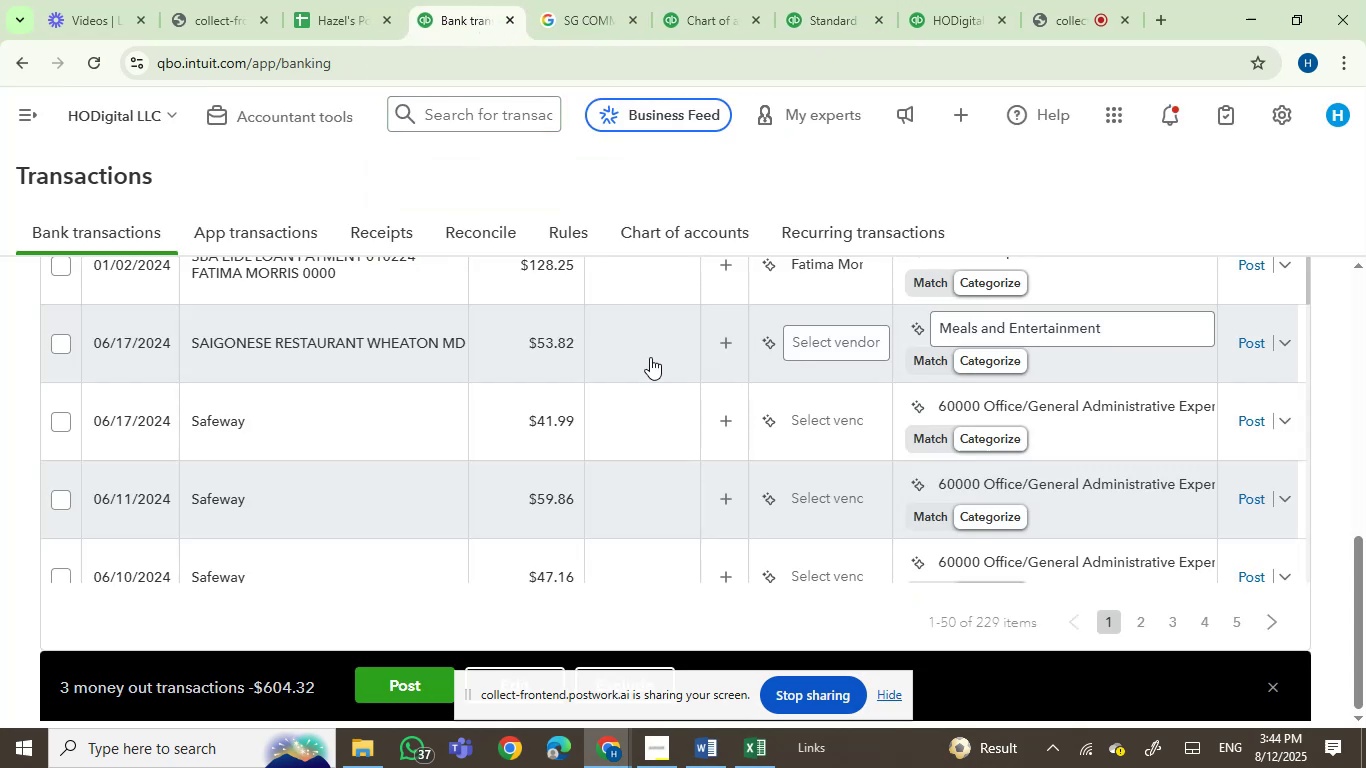 
left_click_drag(start_coordinate=[1357, 579], to_coordinate=[1365, 451])
 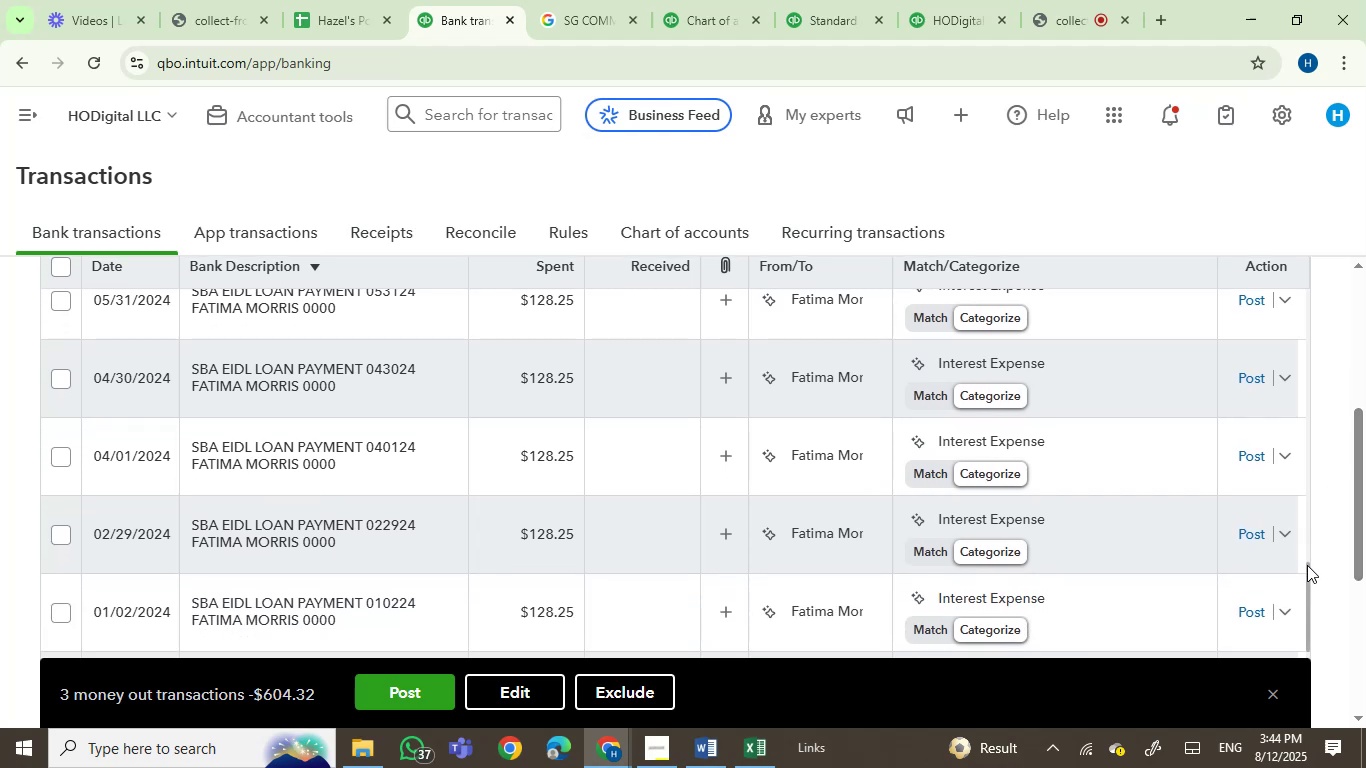 
left_click_drag(start_coordinate=[1307, 579], to_coordinate=[1305, 470])
 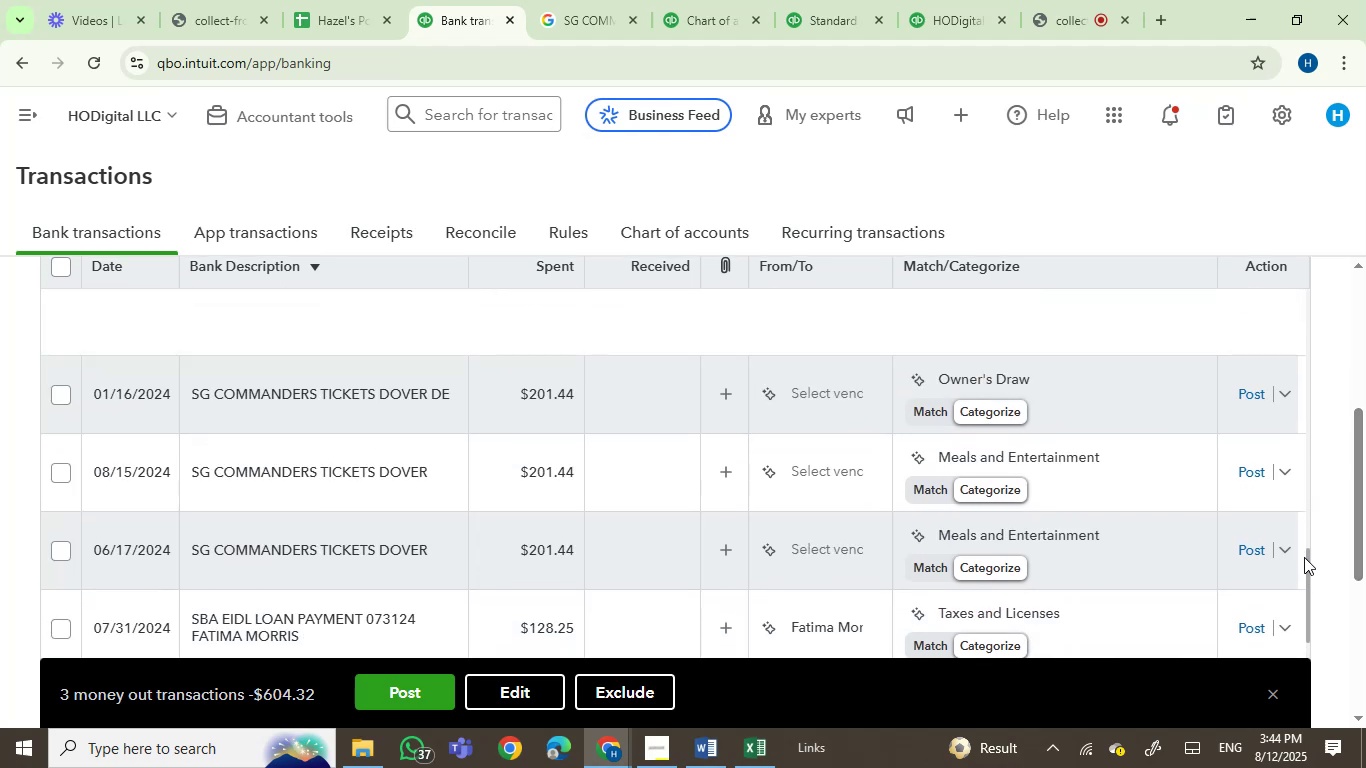 
left_click_drag(start_coordinate=[1308, 551], to_coordinate=[1306, 526])
 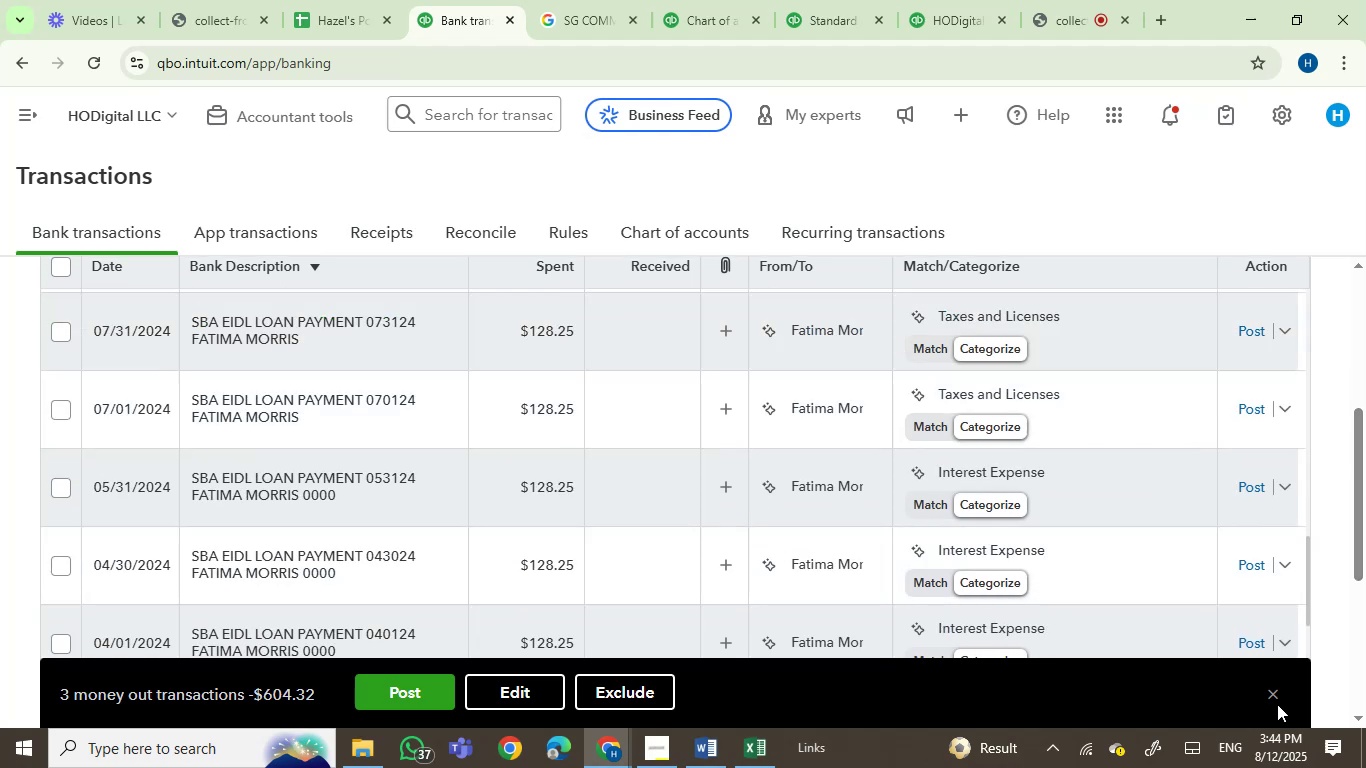 
left_click([1274, 694])
 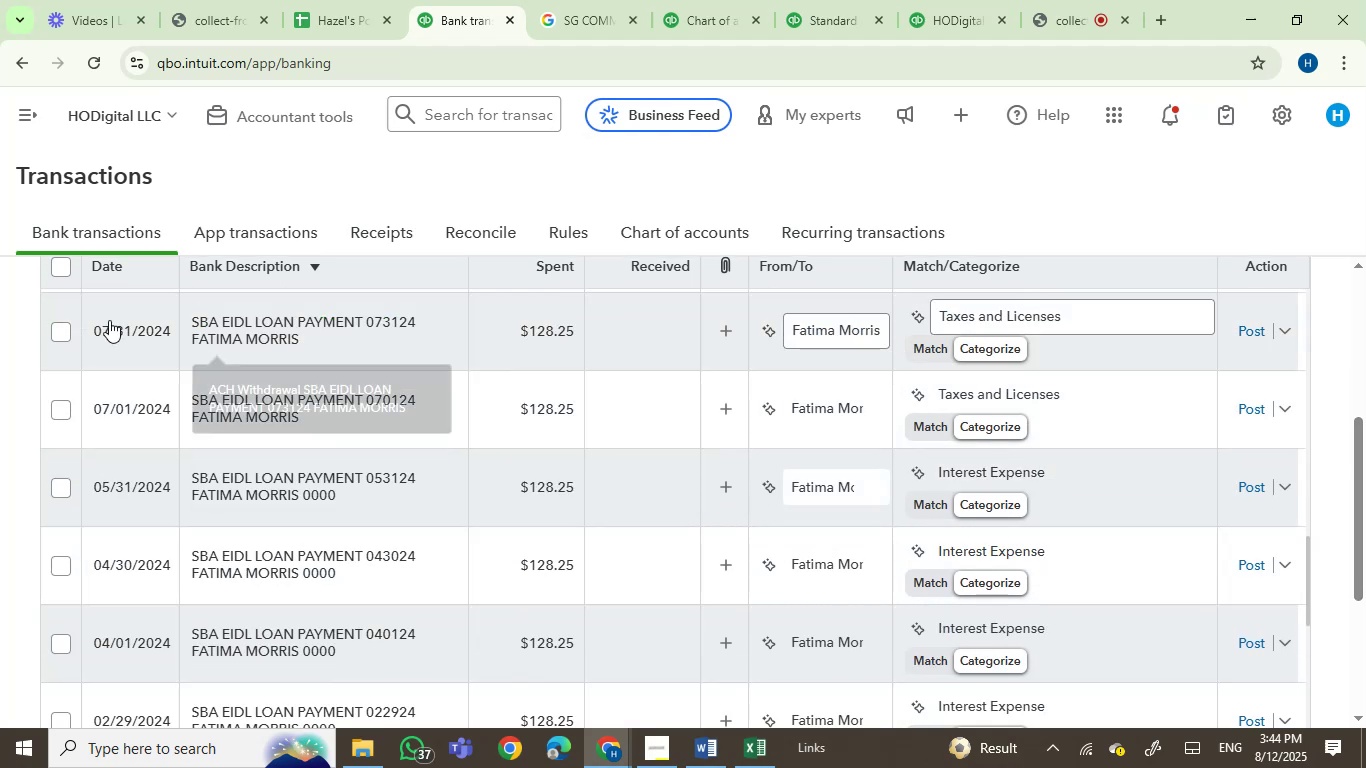 
left_click([58, 328])
 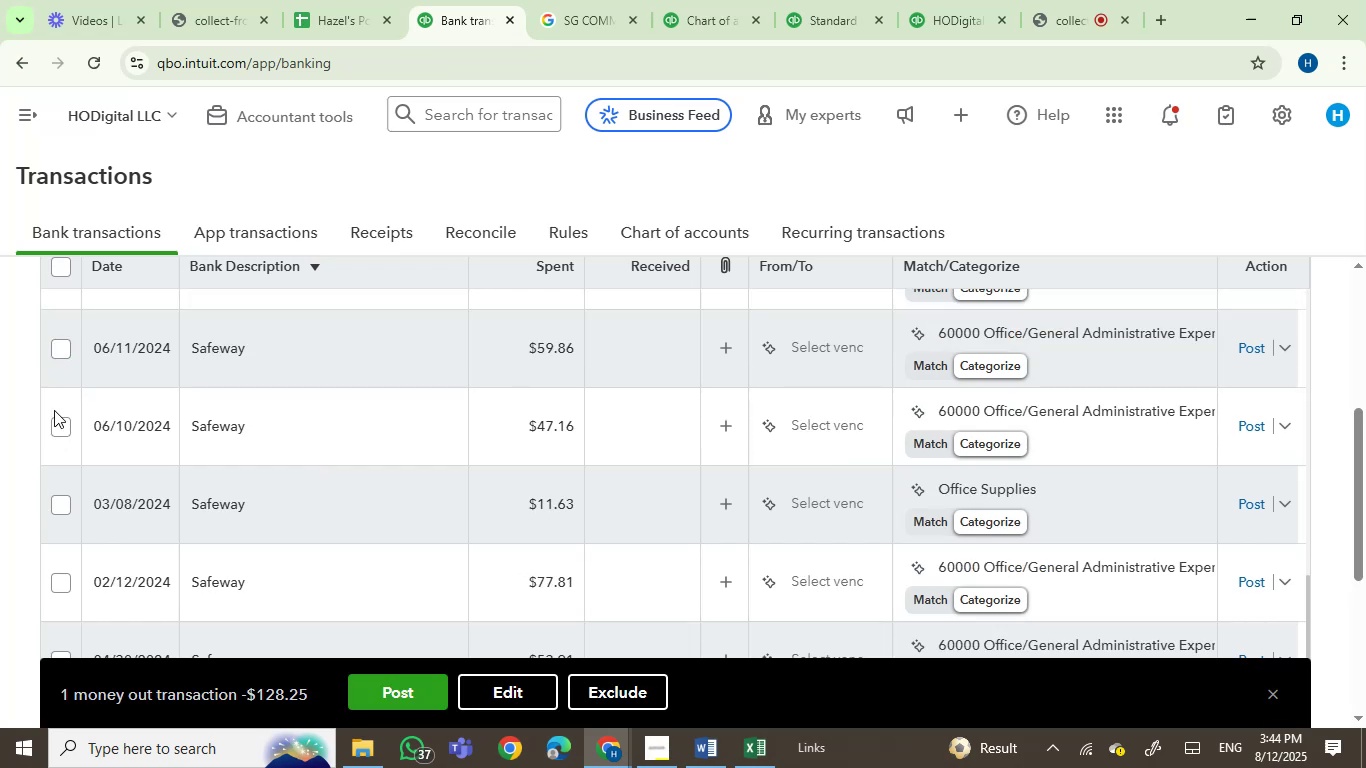 
scroll: coordinate [310, 504], scroll_direction: up, amount: 3.0
 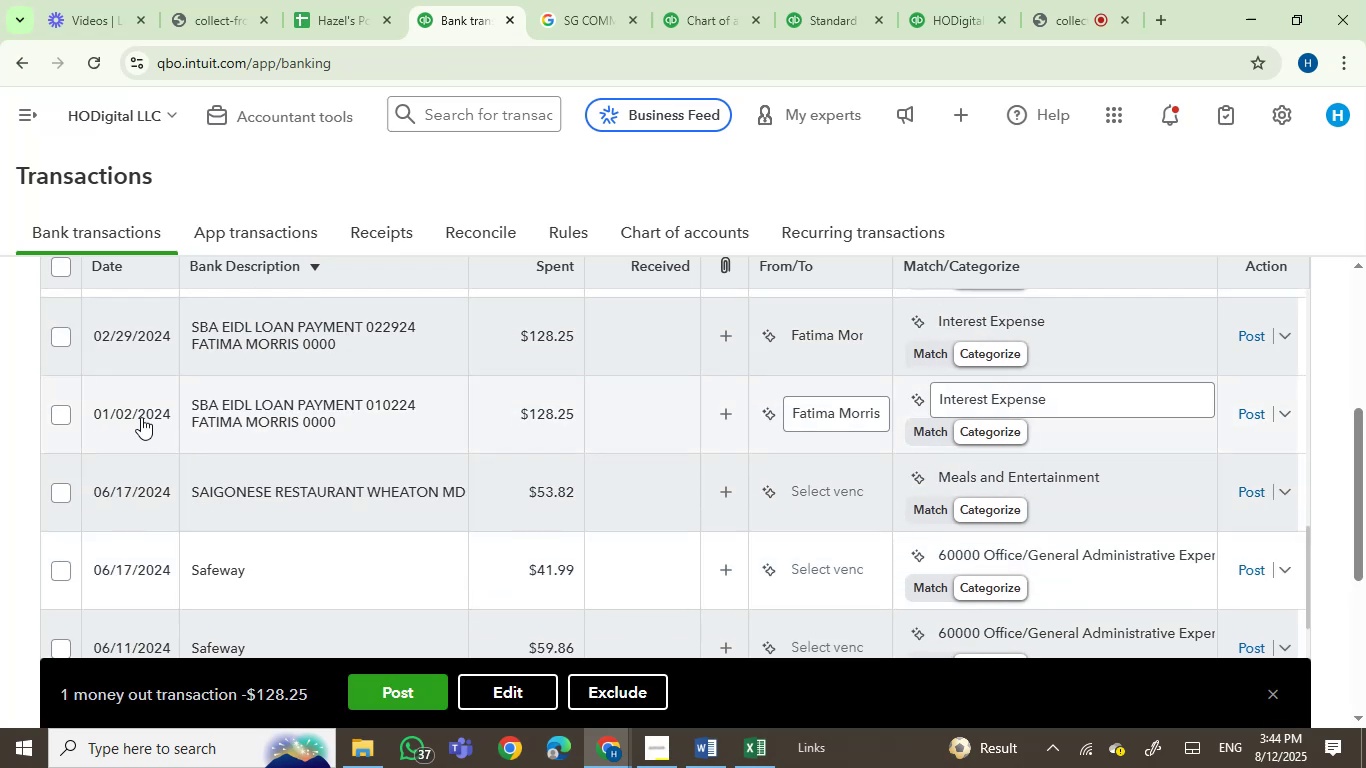 
left_click([50, 412])
 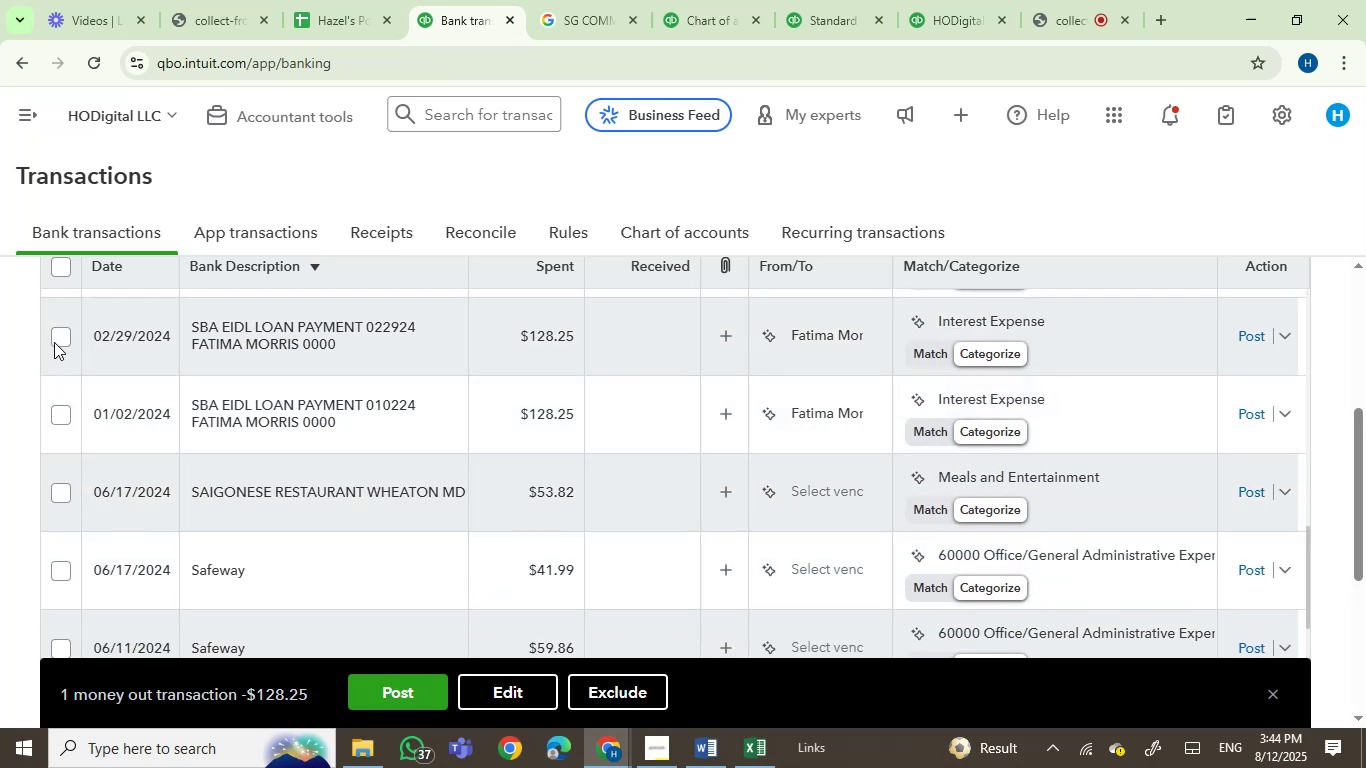 
left_click([56, 334])
 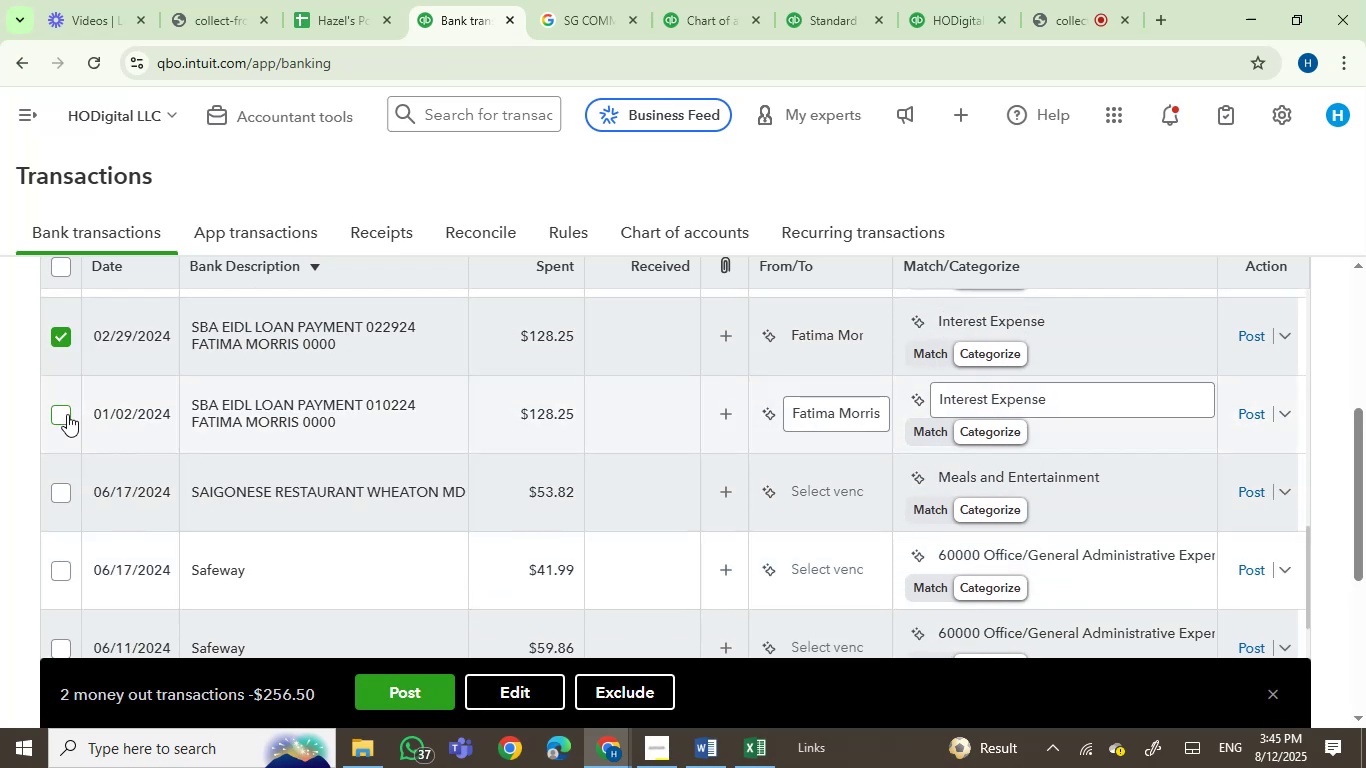 
left_click([60, 415])
 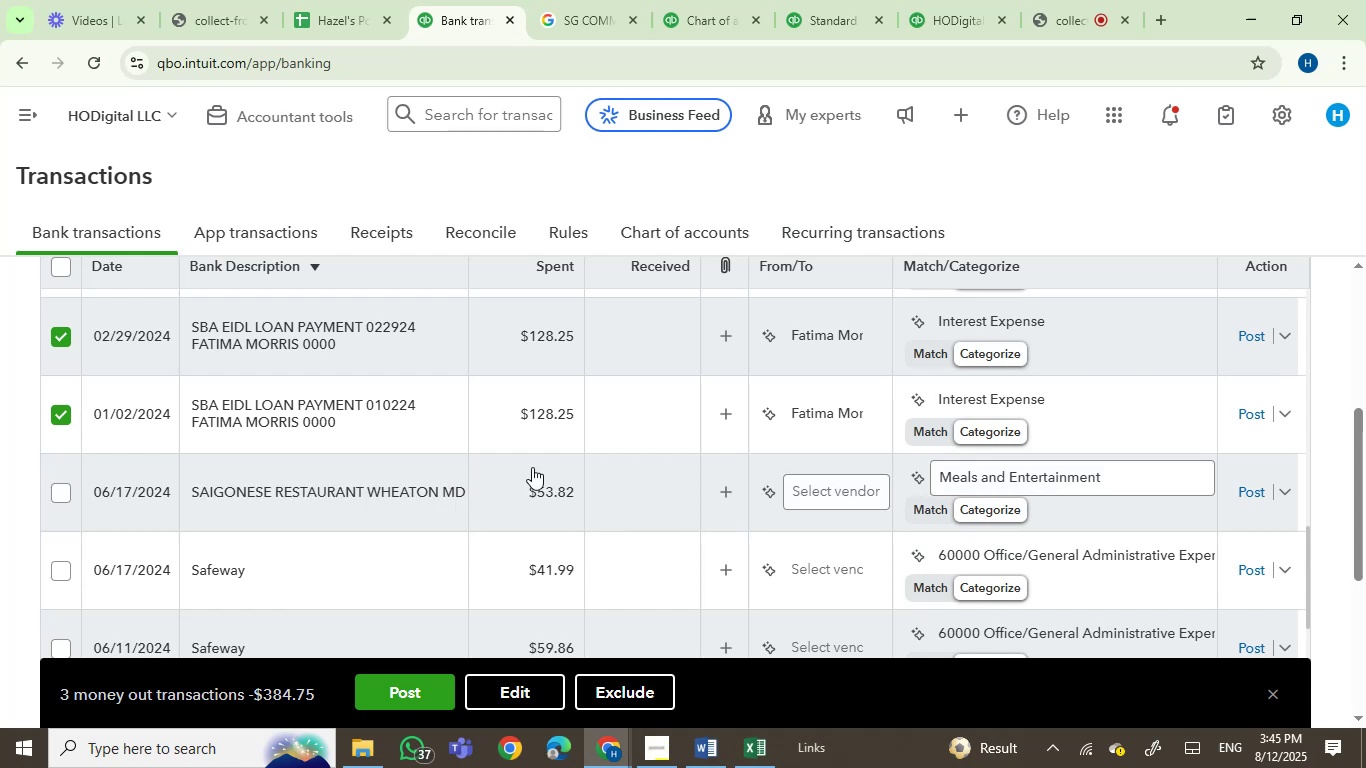 
wait(5.14)
 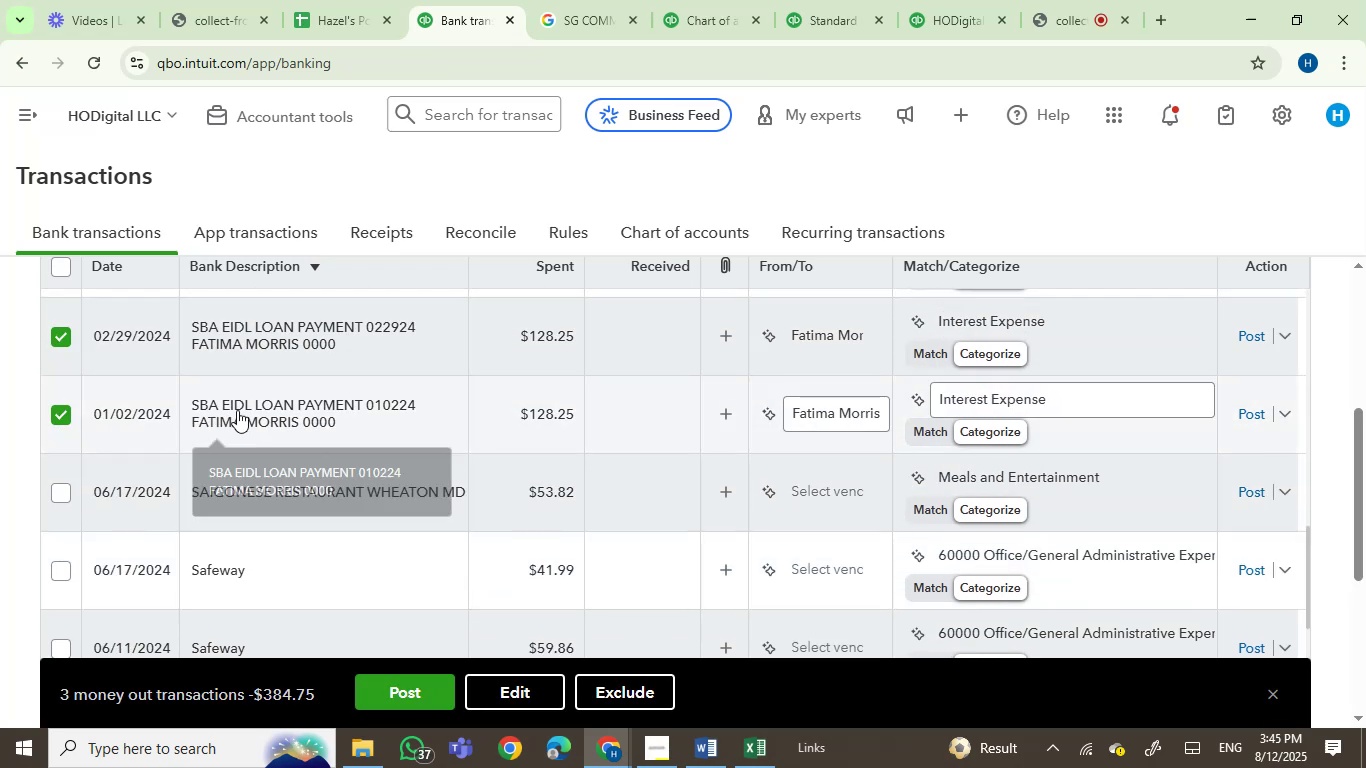 
scroll: coordinate [532, 467], scroll_direction: up, amount: 2.0
 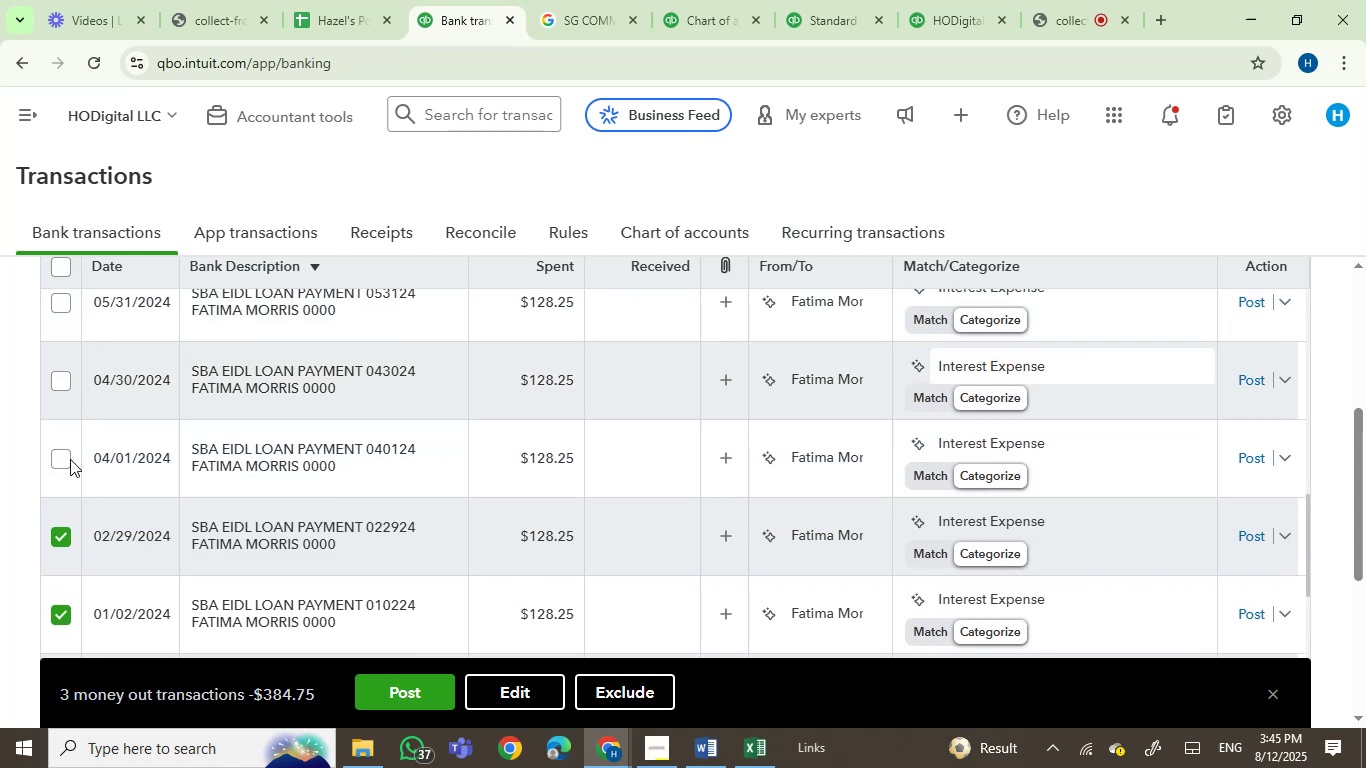 
left_click([51, 455])
 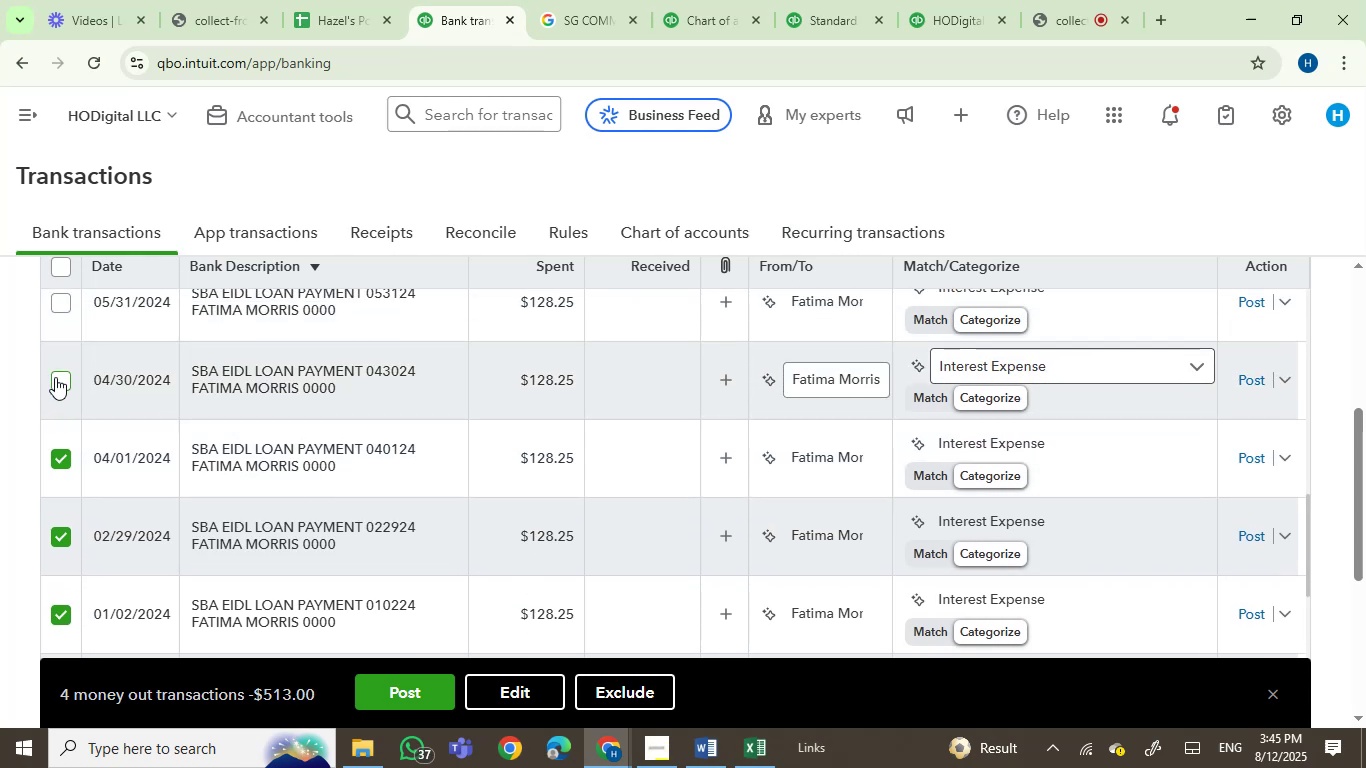 
left_click([63, 377])
 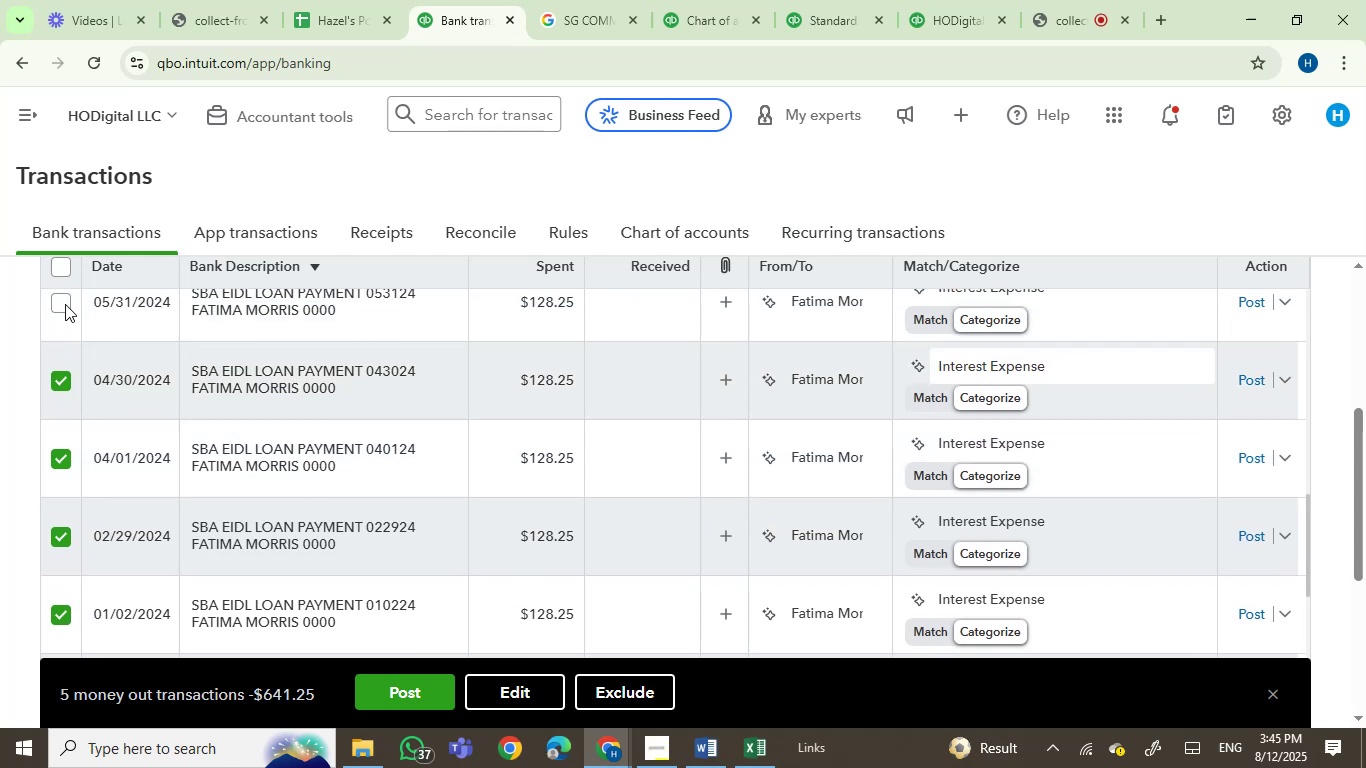 
left_click([63, 301])
 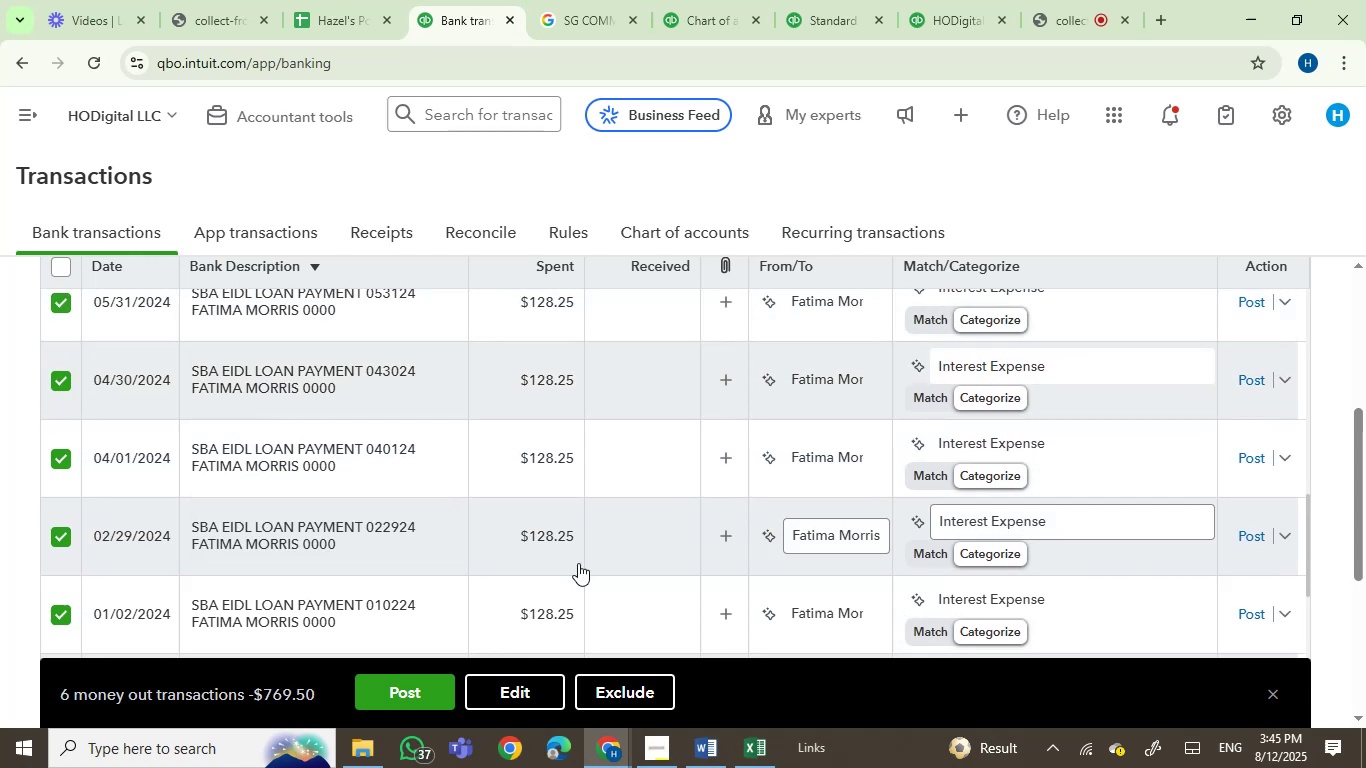 
scroll: coordinate [538, 555], scroll_direction: down, amount: 1.0
 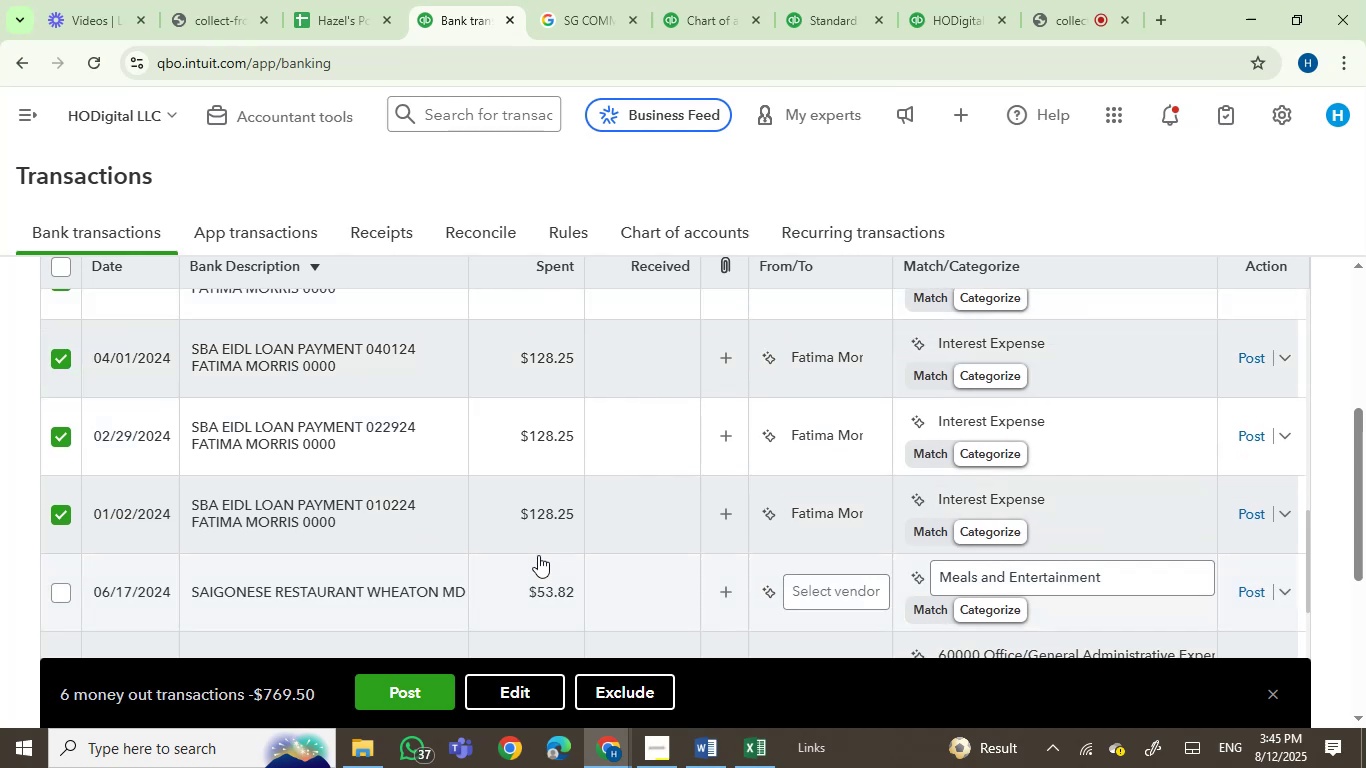 
scroll: coordinate [536, 520], scroll_direction: up, amount: 3.0
 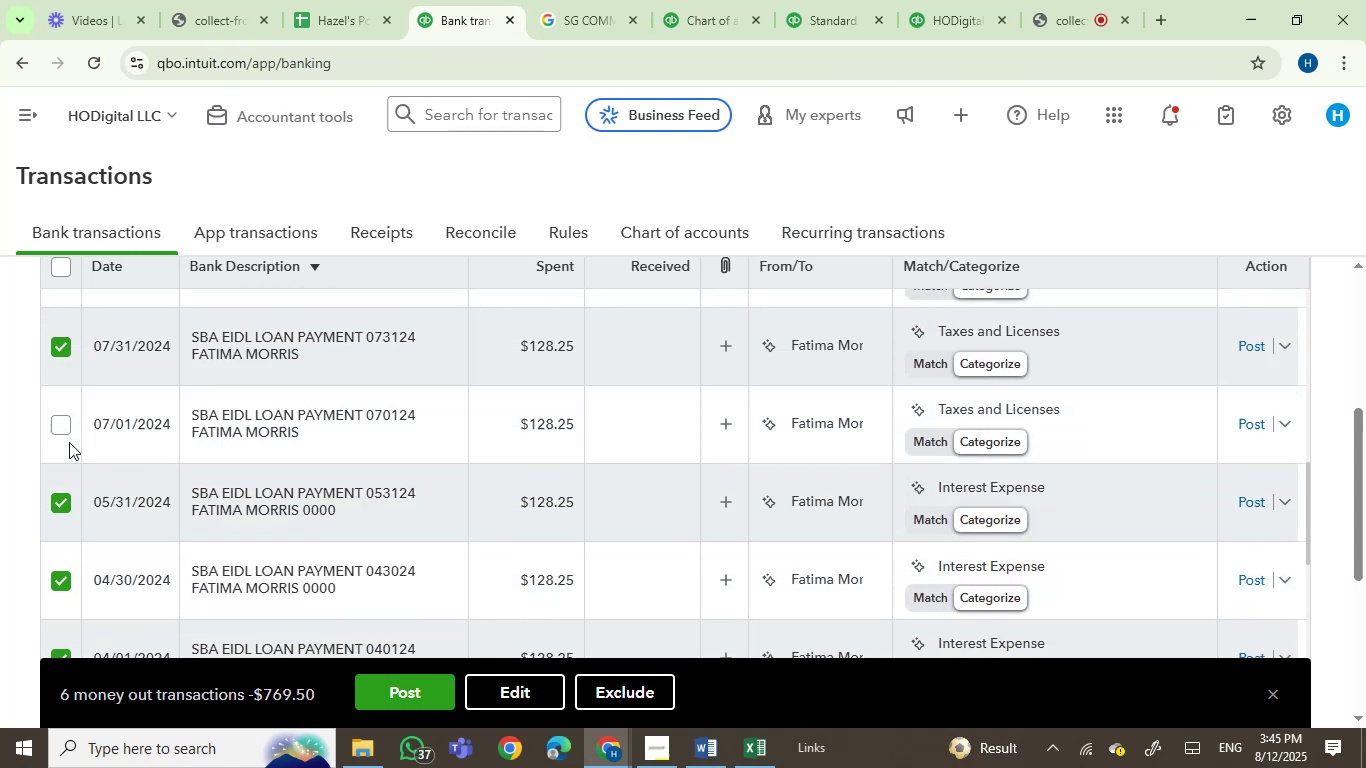 
left_click([58, 420])
 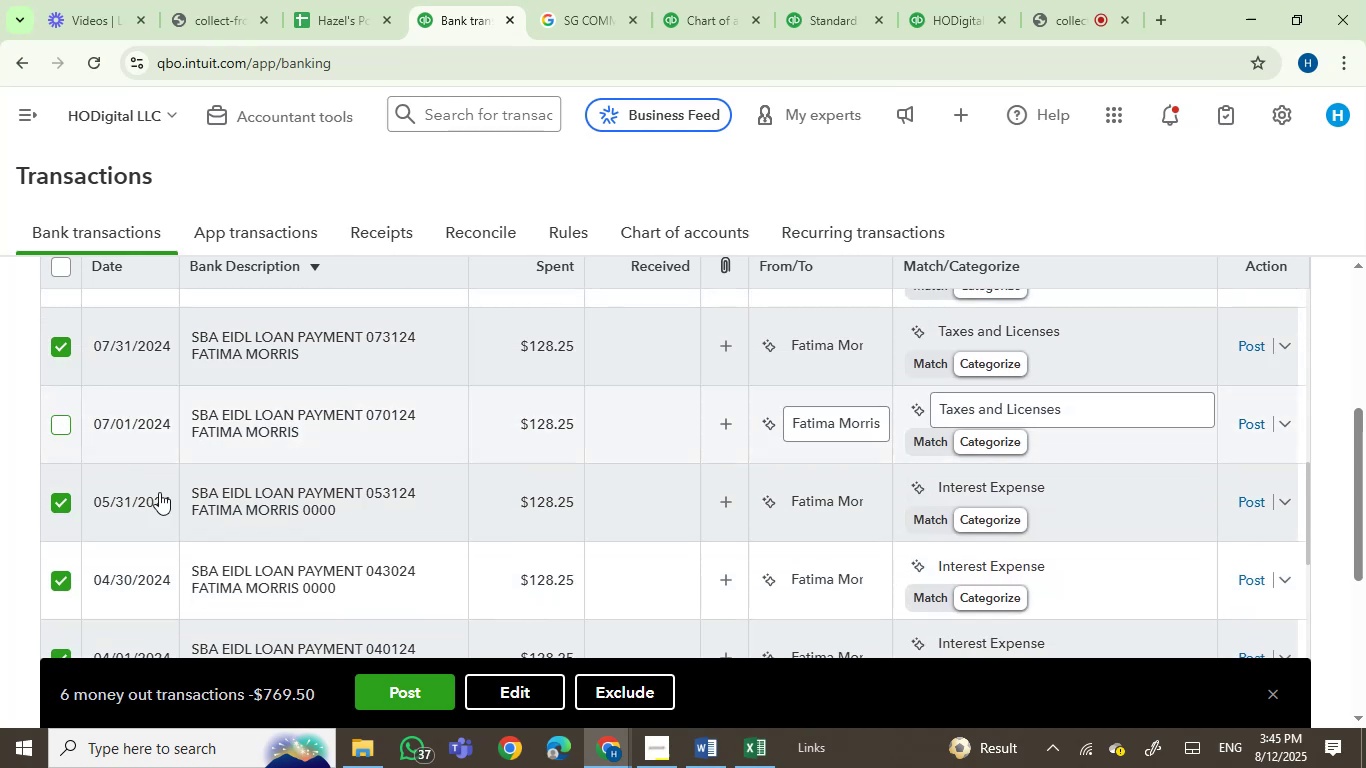 
scroll: coordinate [174, 498], scroll_direction: up, amount: 3.0
 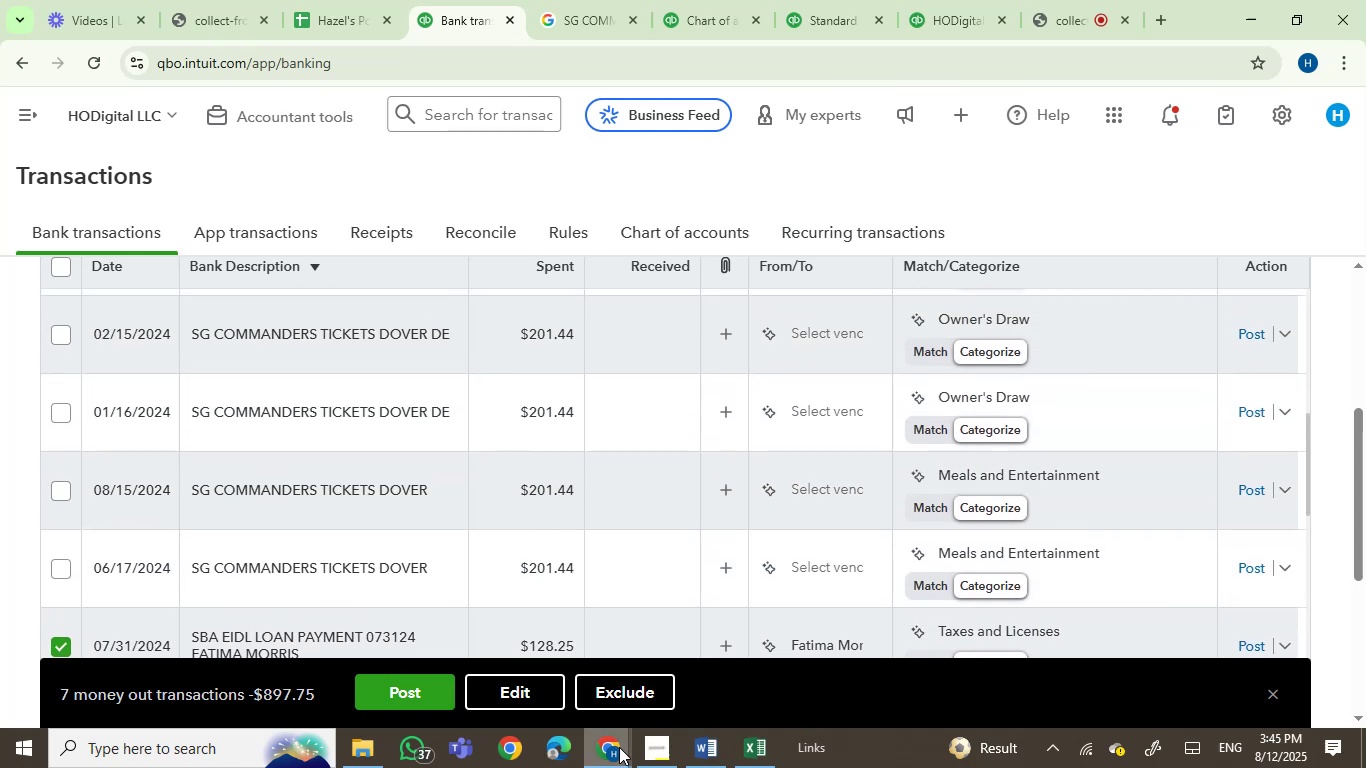 
left_click([526, 696])
 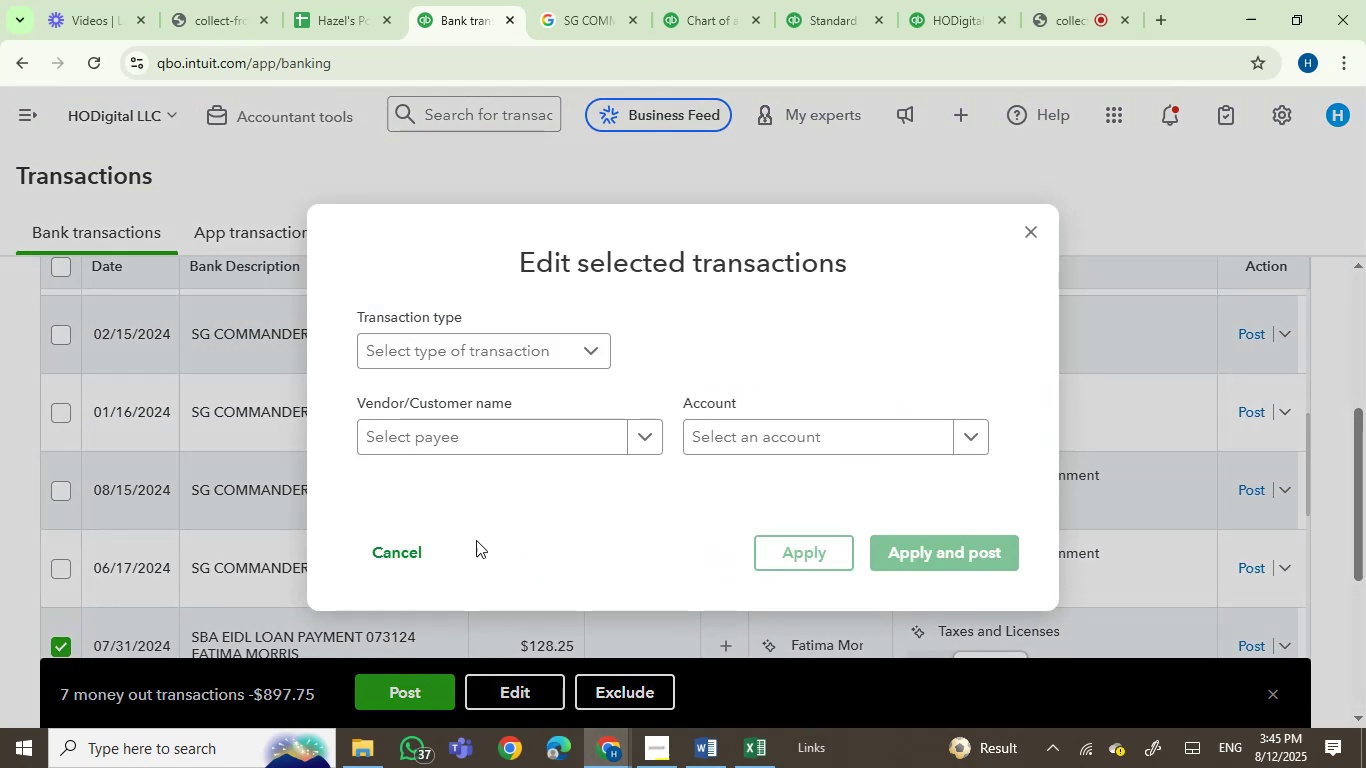 
left_click([502, 430])
 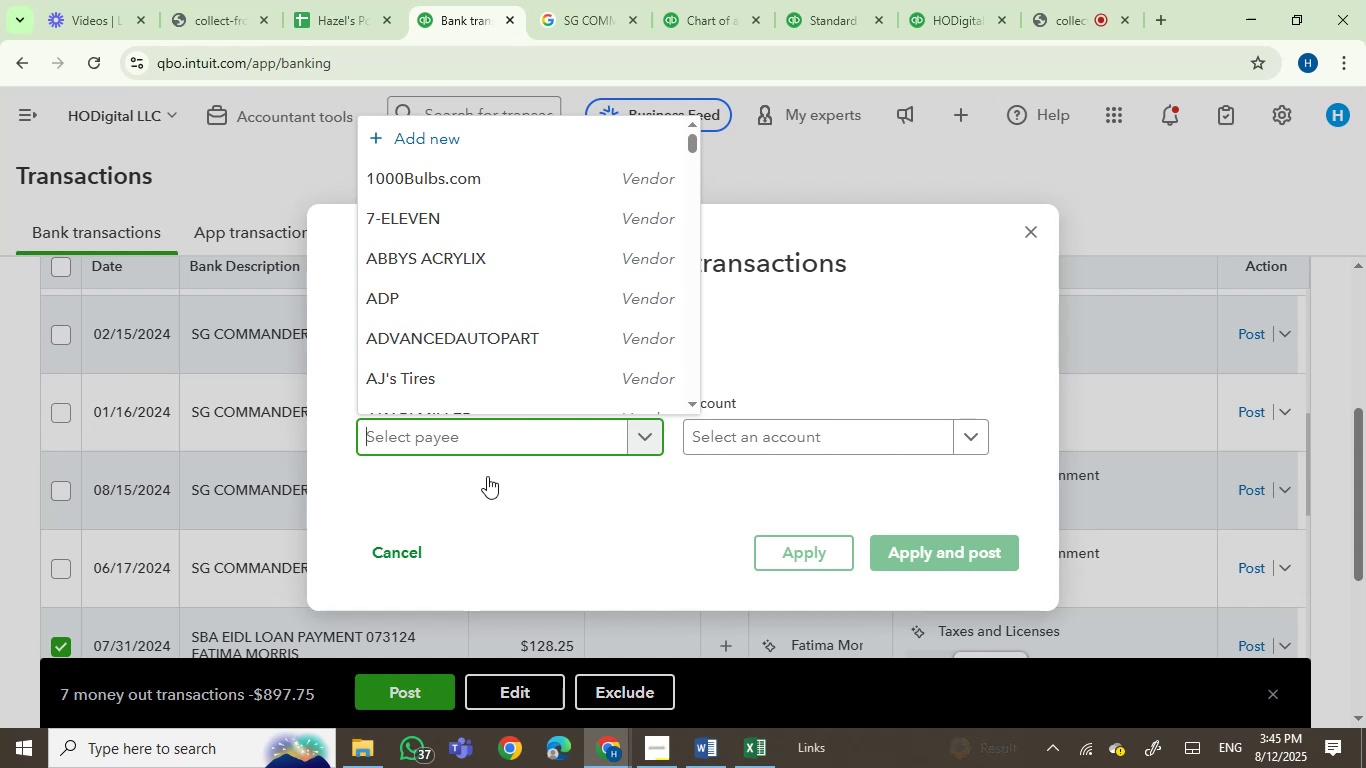 
type(sb)
 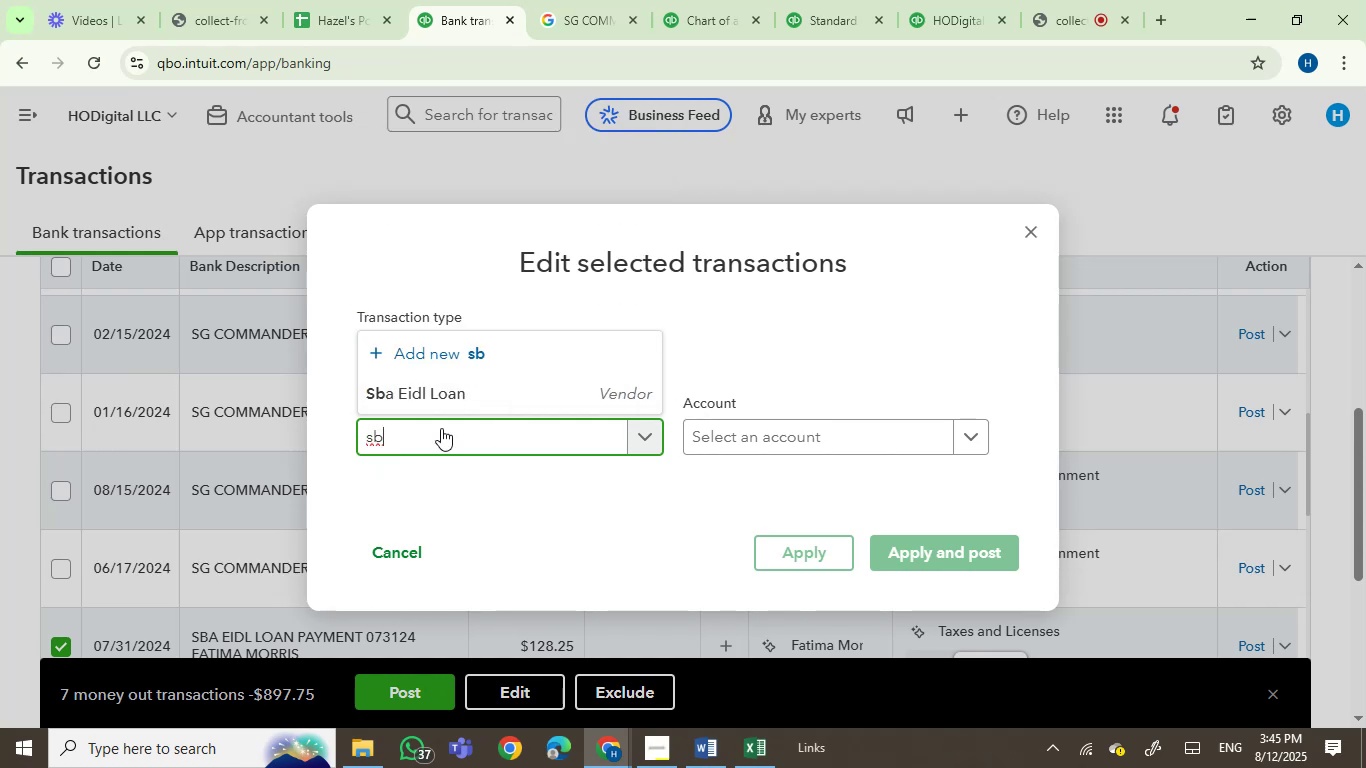 
left_click([458, 400])
 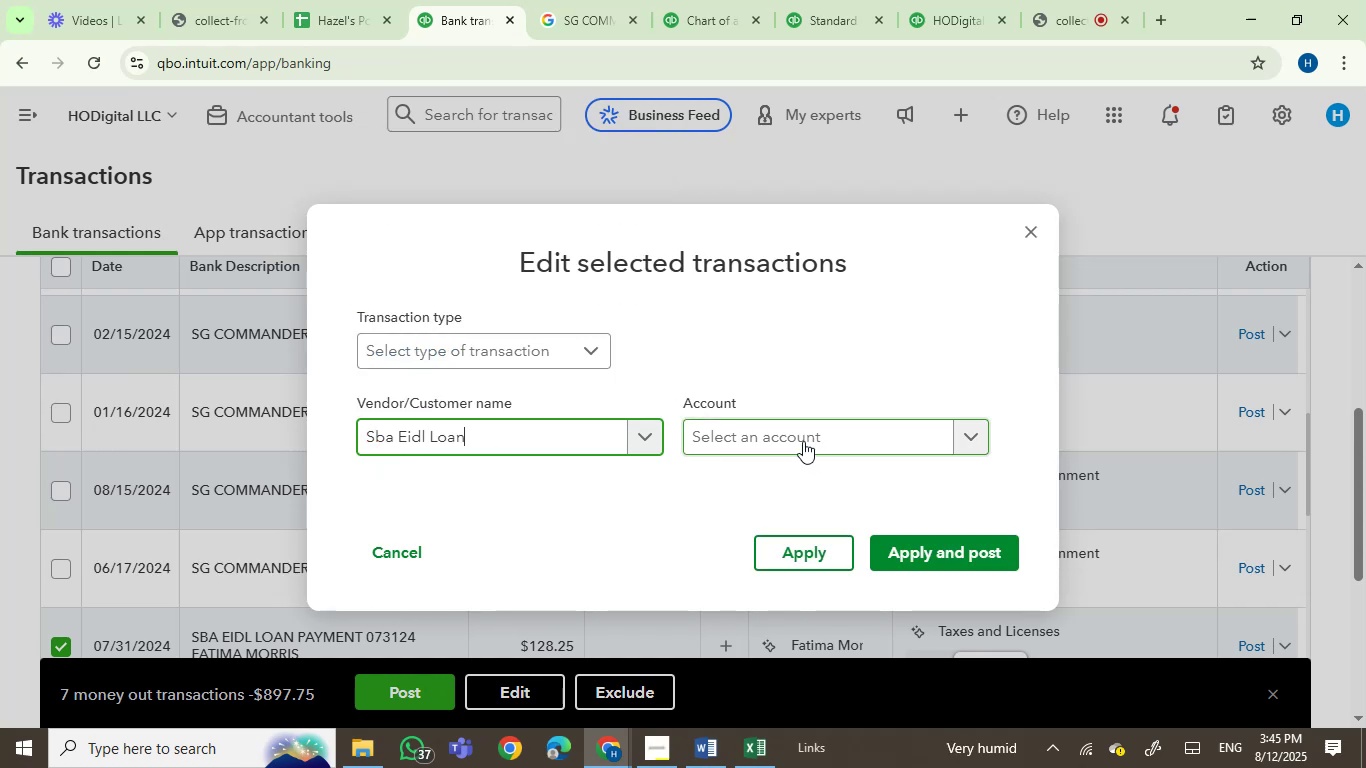 
left_click([789, 434])
 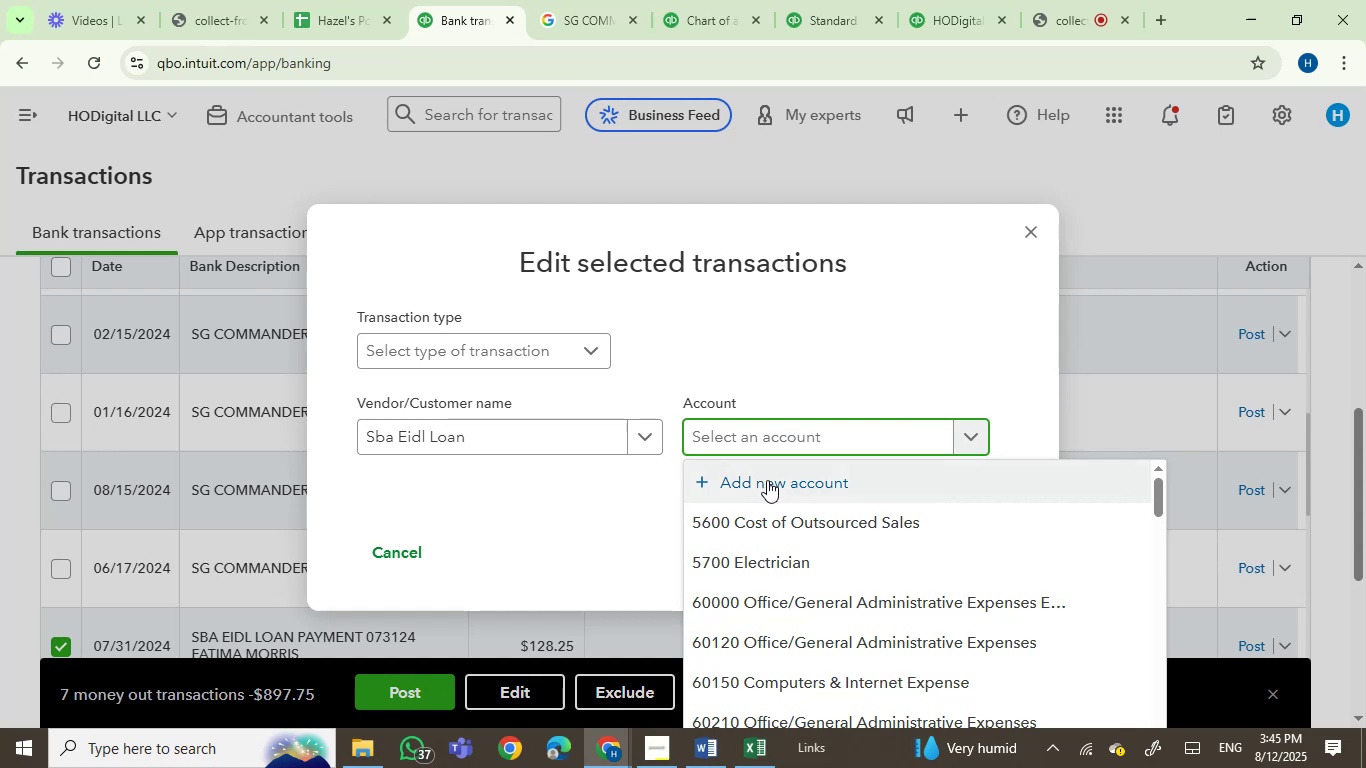 
wait(5.56)
 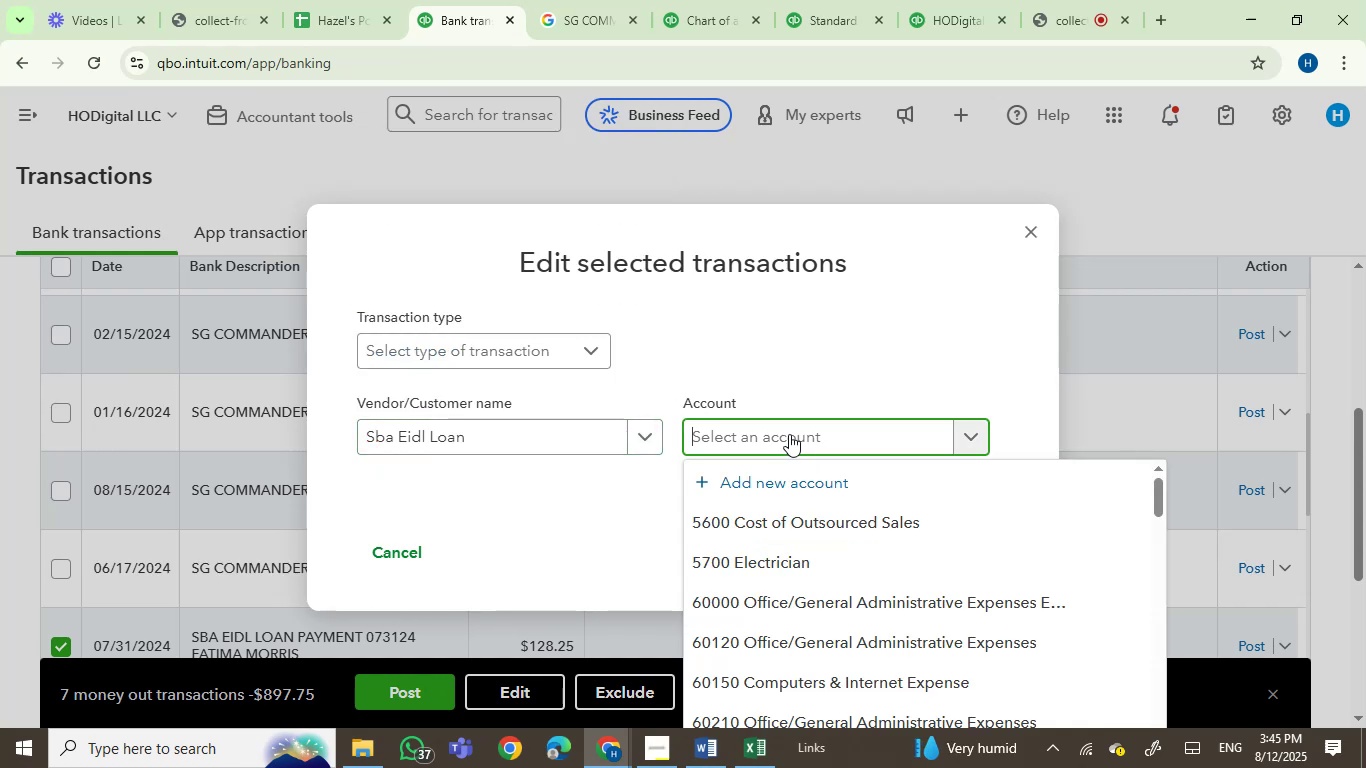 
type(sb)
 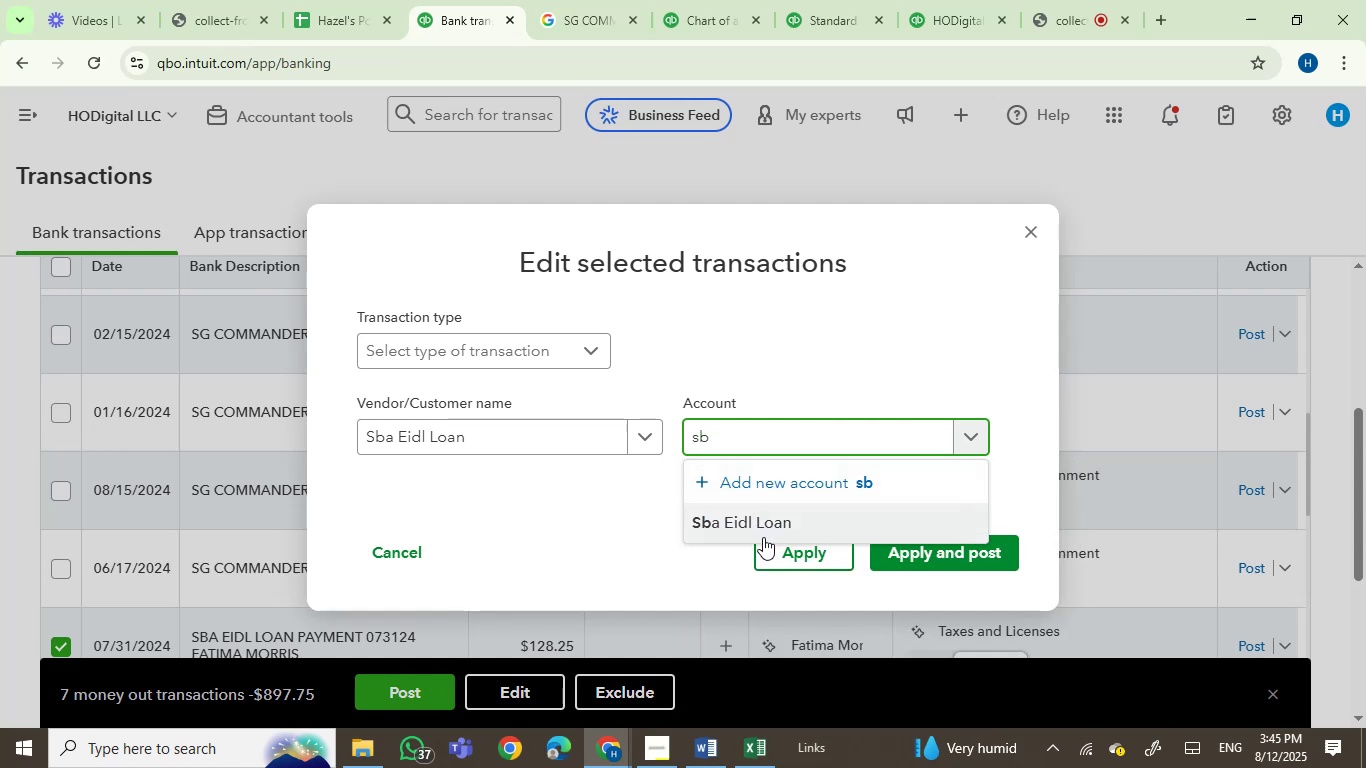 
left_click([763, 524])
 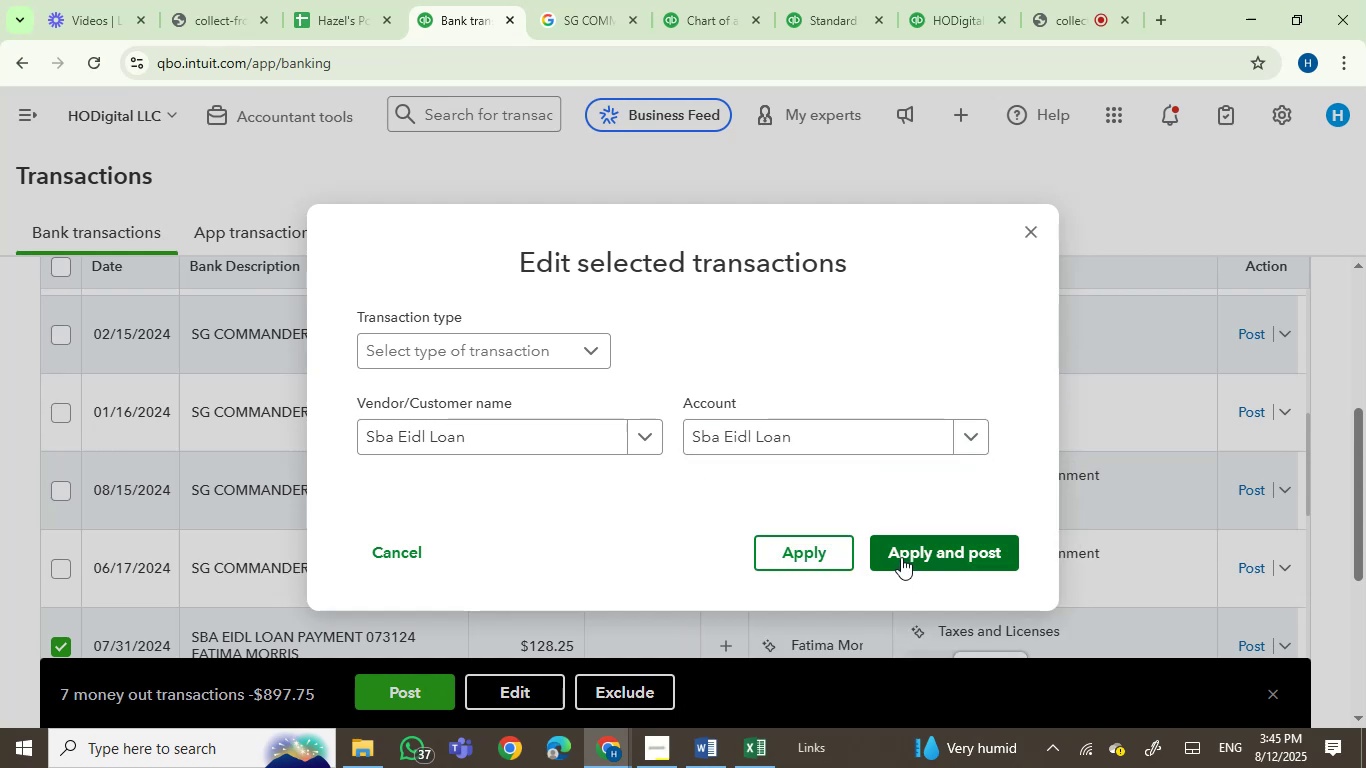 
left_click([901, 554])
 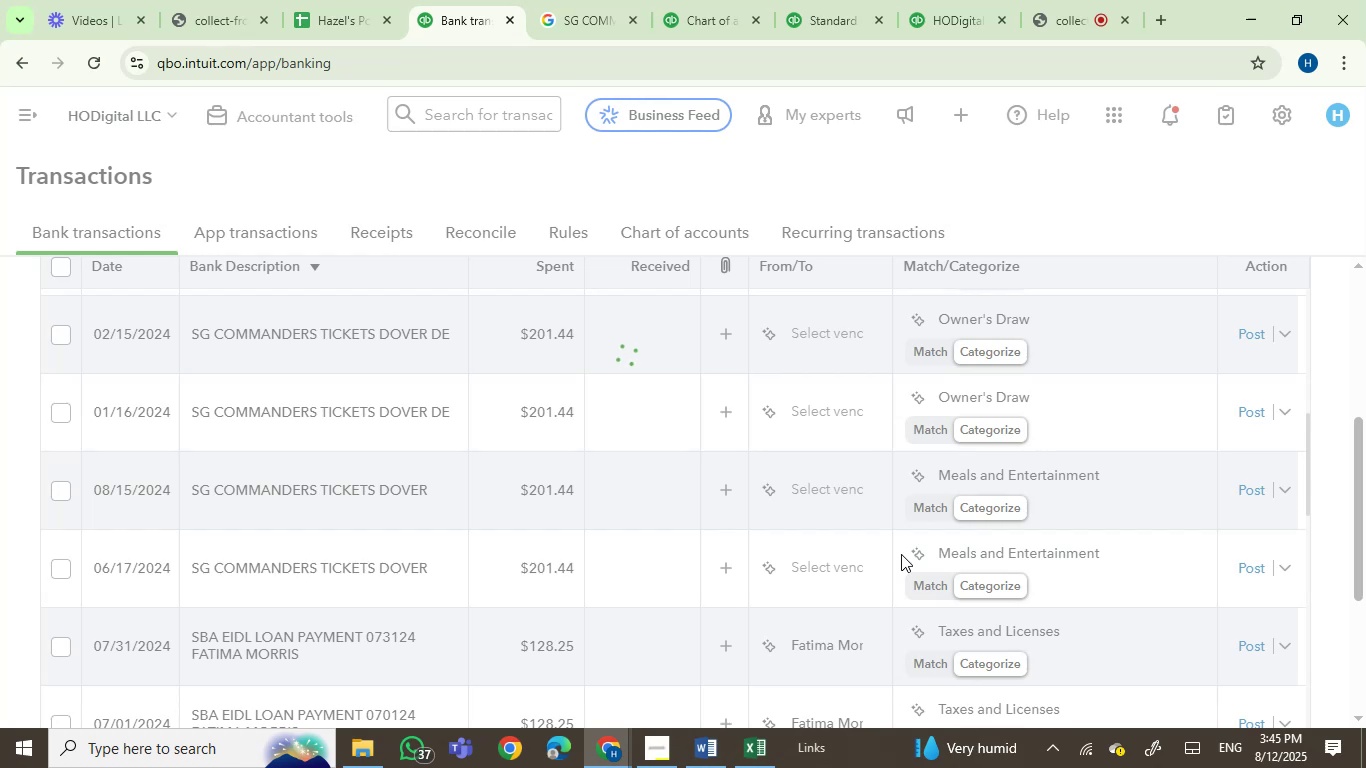 
mouse_move([791, 539])
 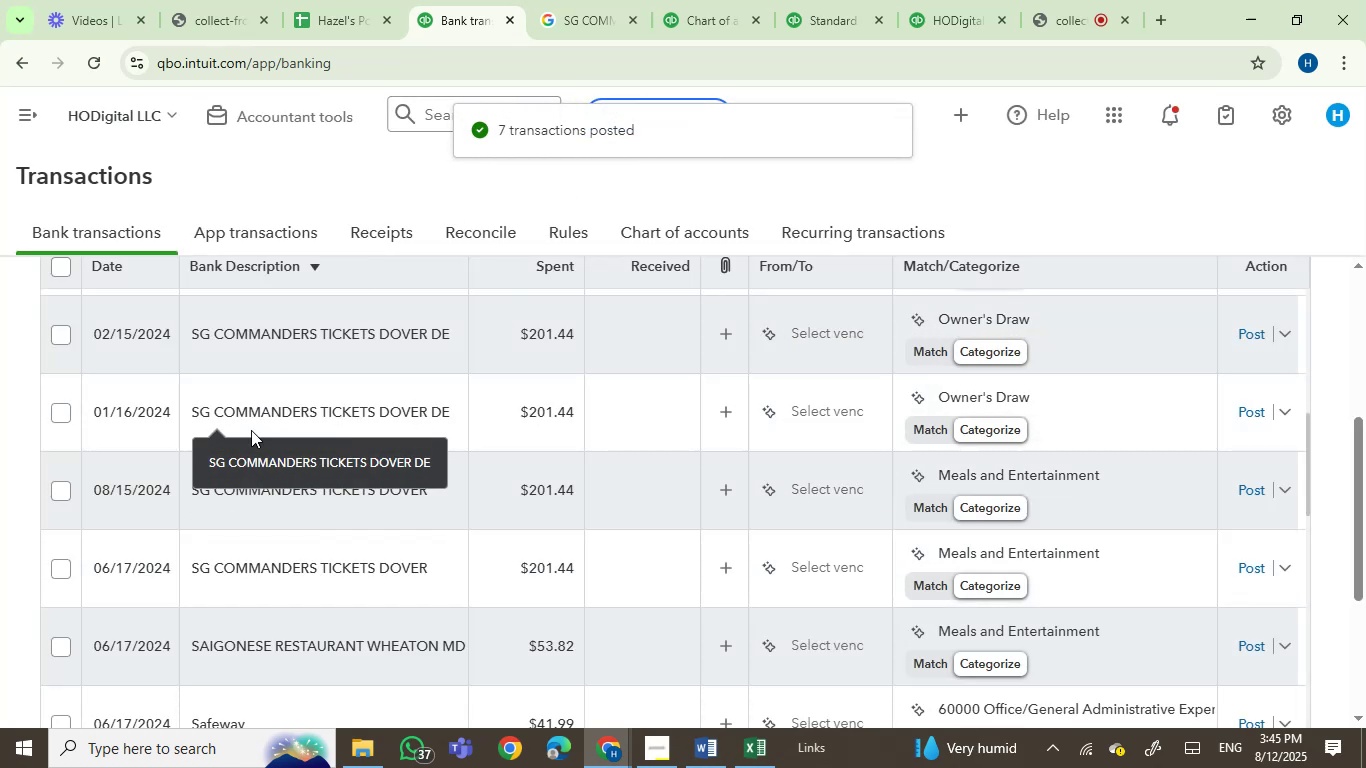 
left_click([56, 420])
 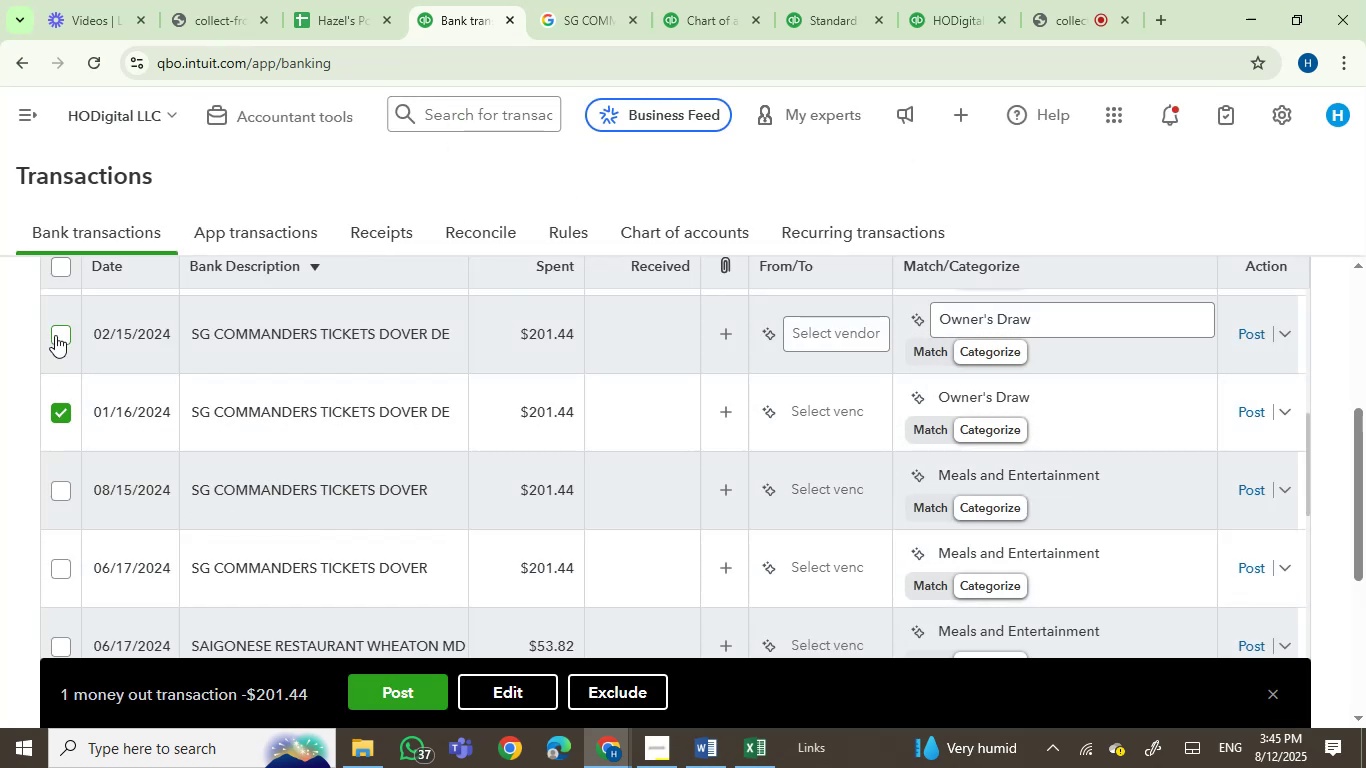 
left_click([55, 333])
 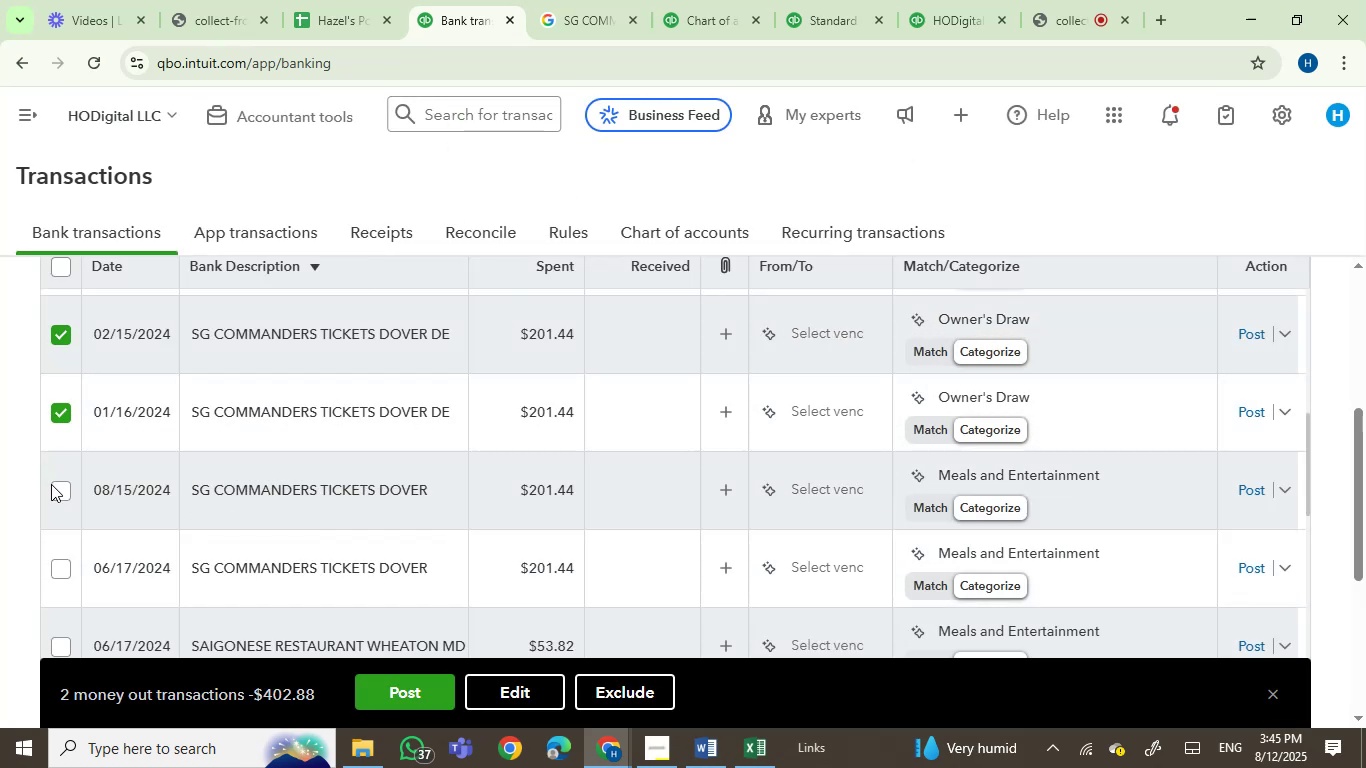 
left_click([56, 488])
 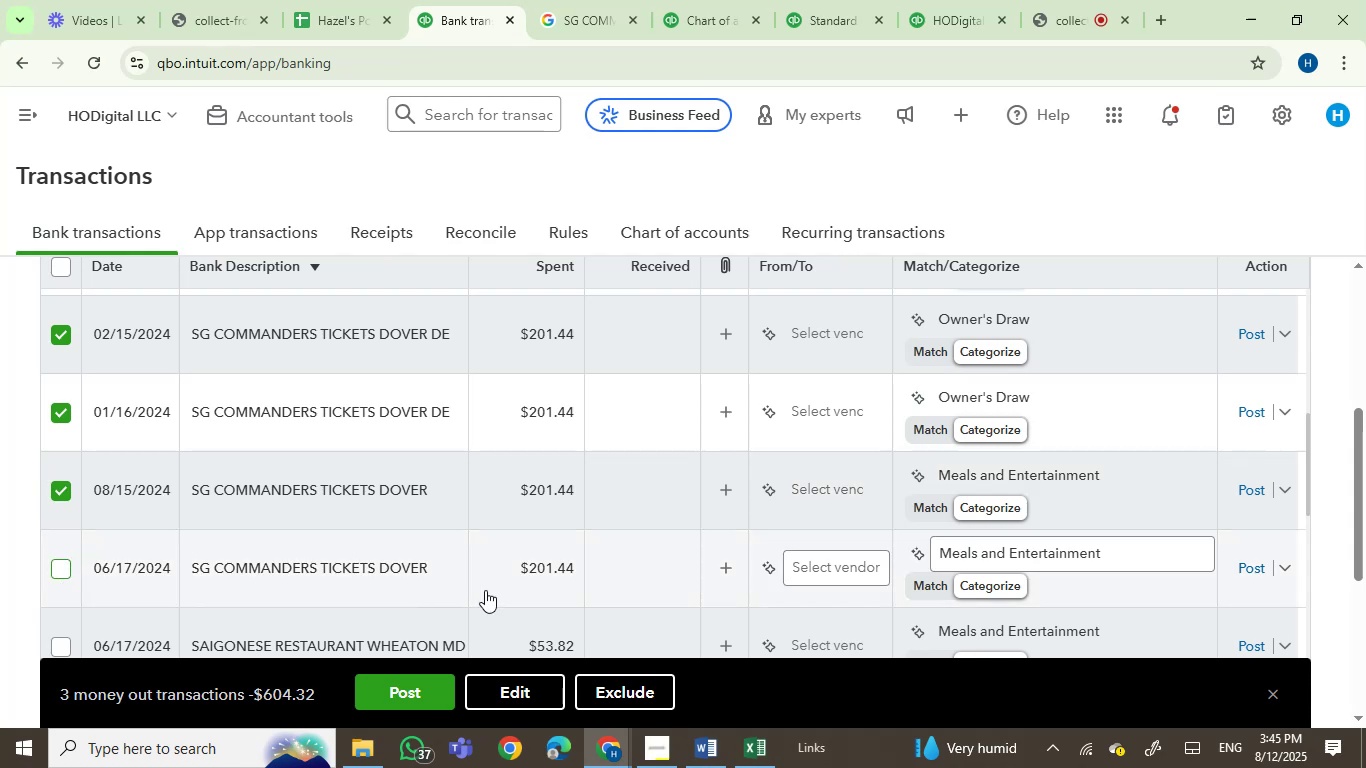 
scroll: coordinate [487, 590], scroll_direction: down, amount: 1.0
 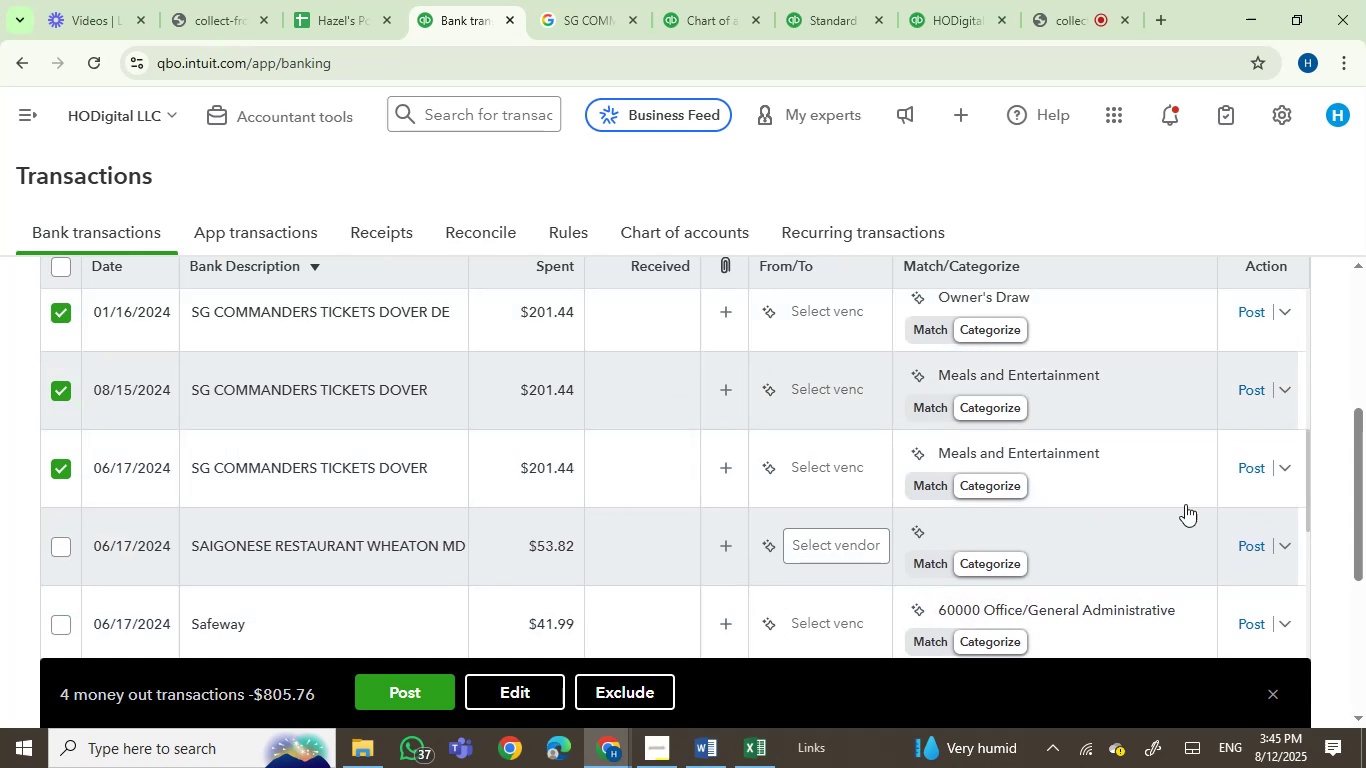 
left_click_drag(start_coordinate=[1308, 483], to_coordinate=[1307, 431])
 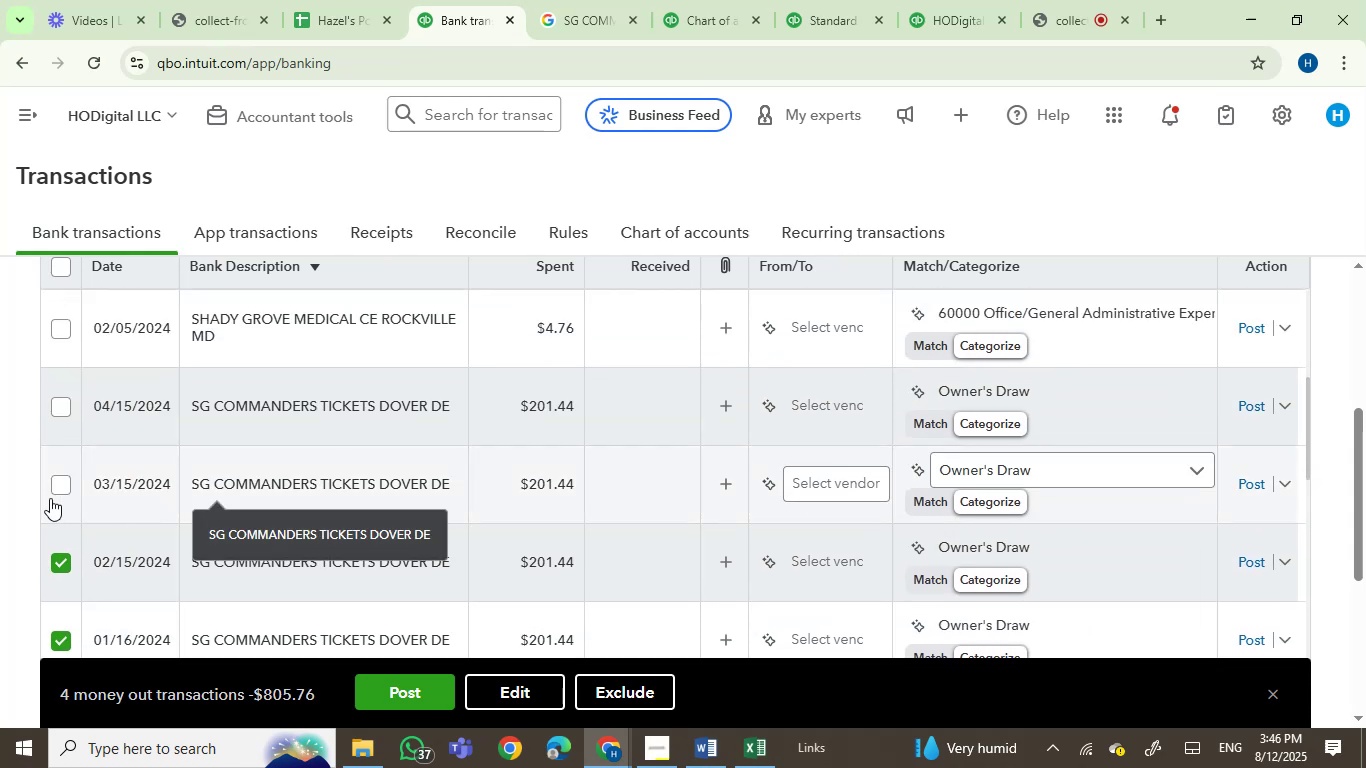 
left_click([60, 482])
 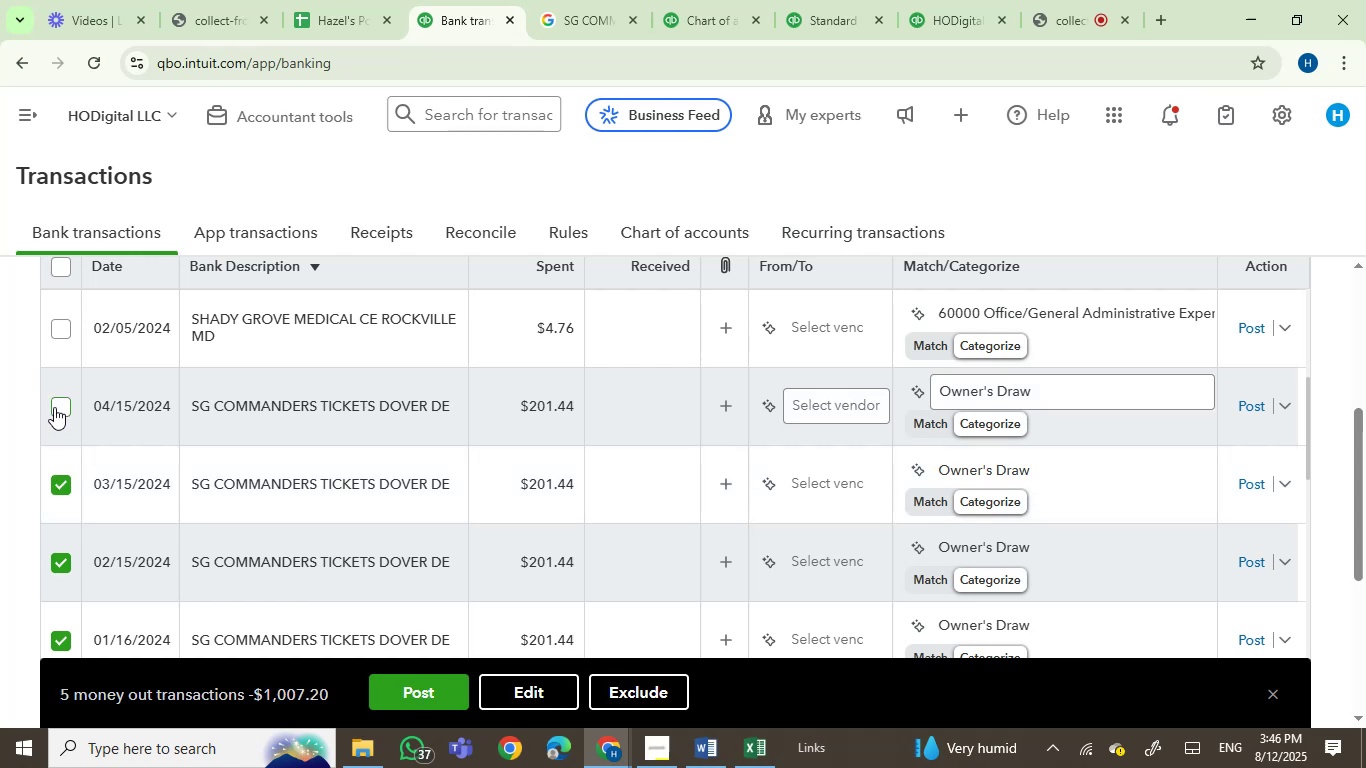 
left_click([54, 403])
 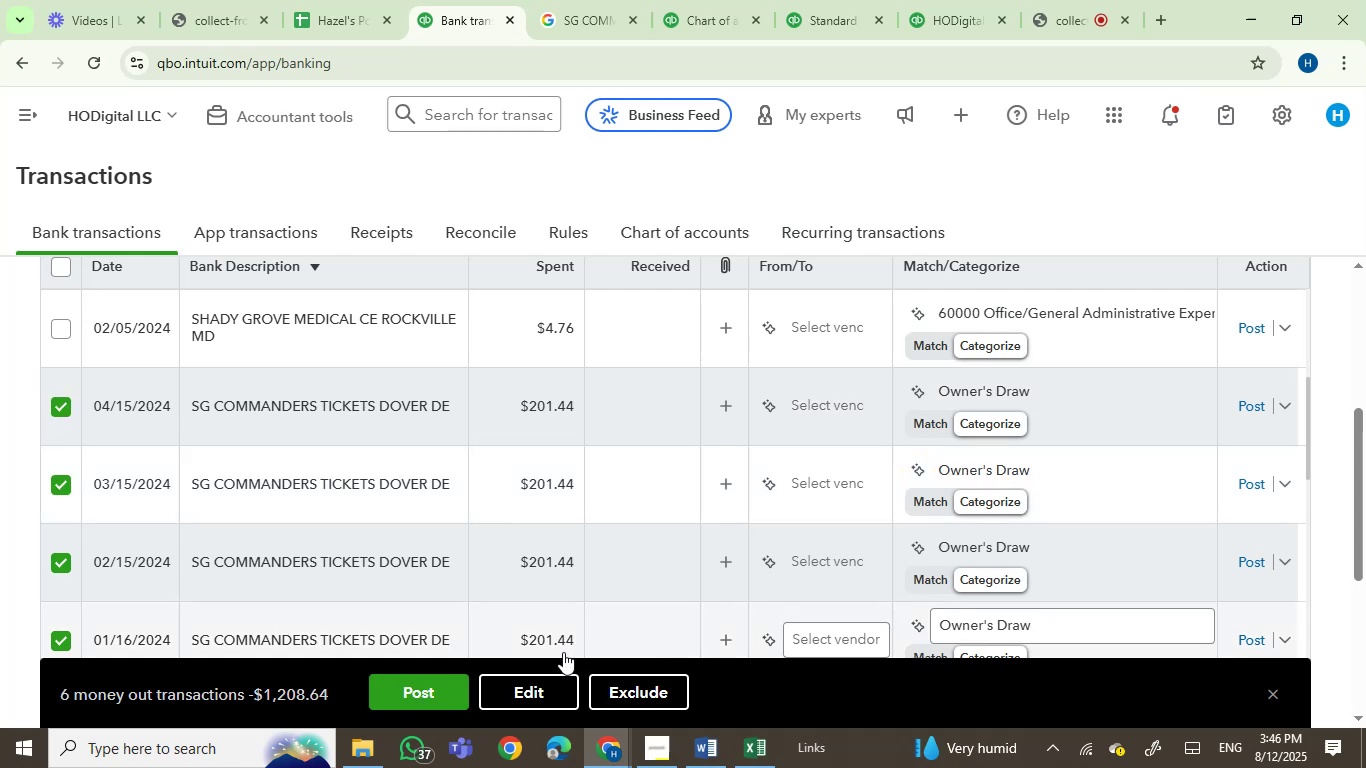 
left_click([543, 699])
 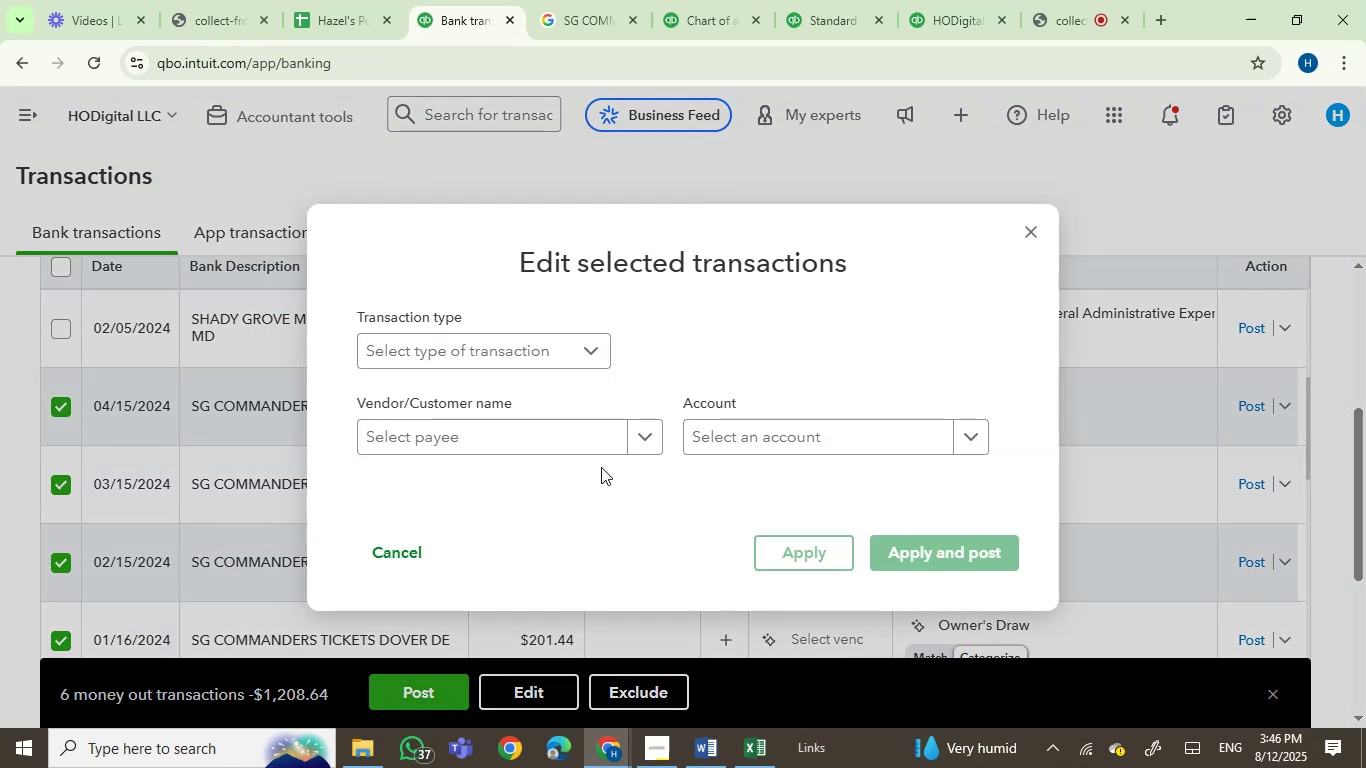 
left_click([717, 437])
 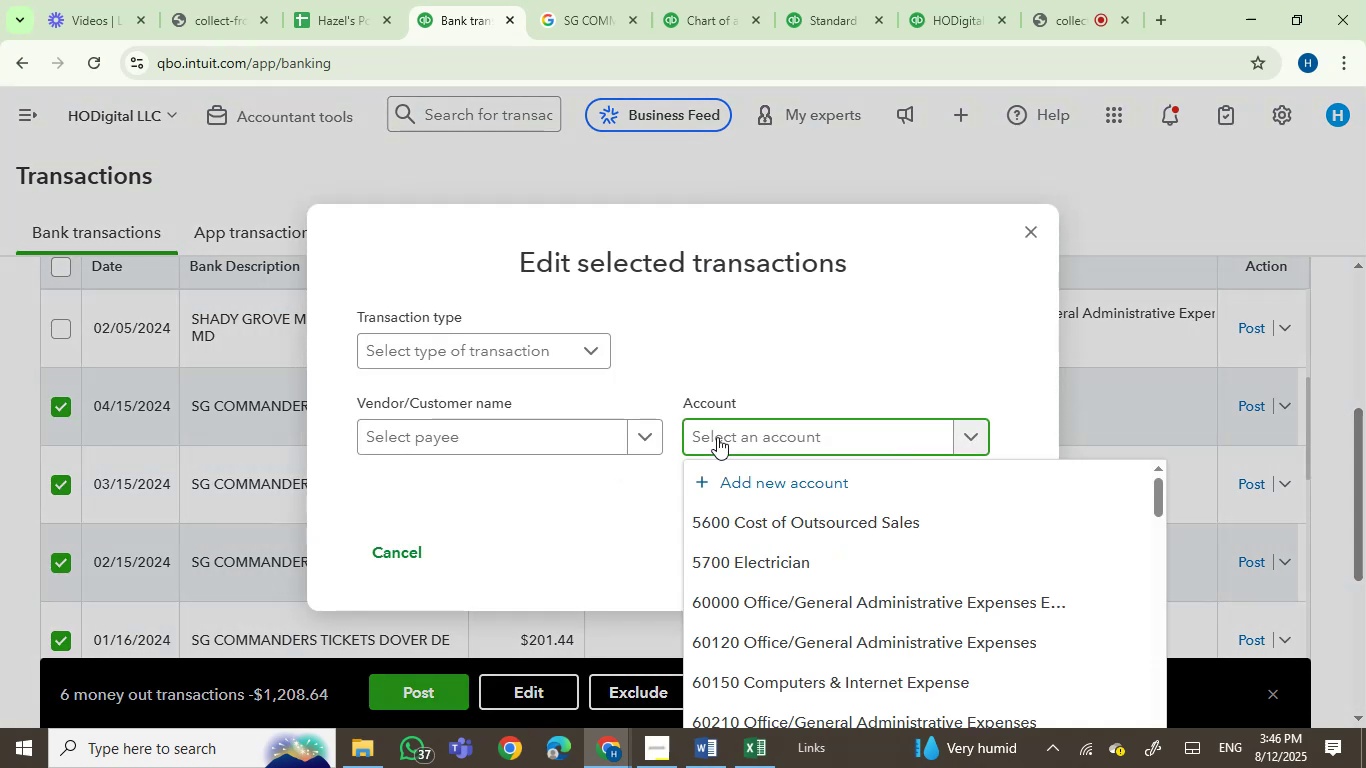 
type(du)
 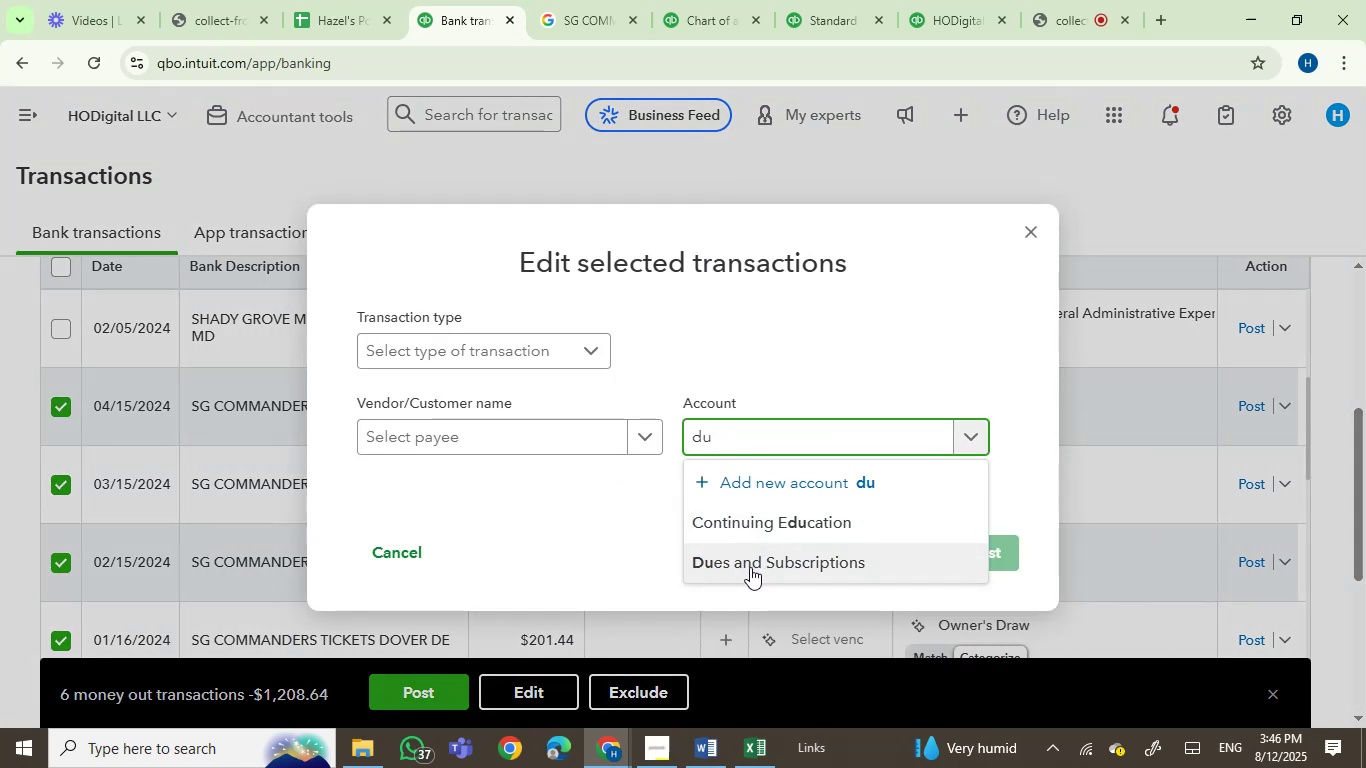 
left_click([440, 436])
 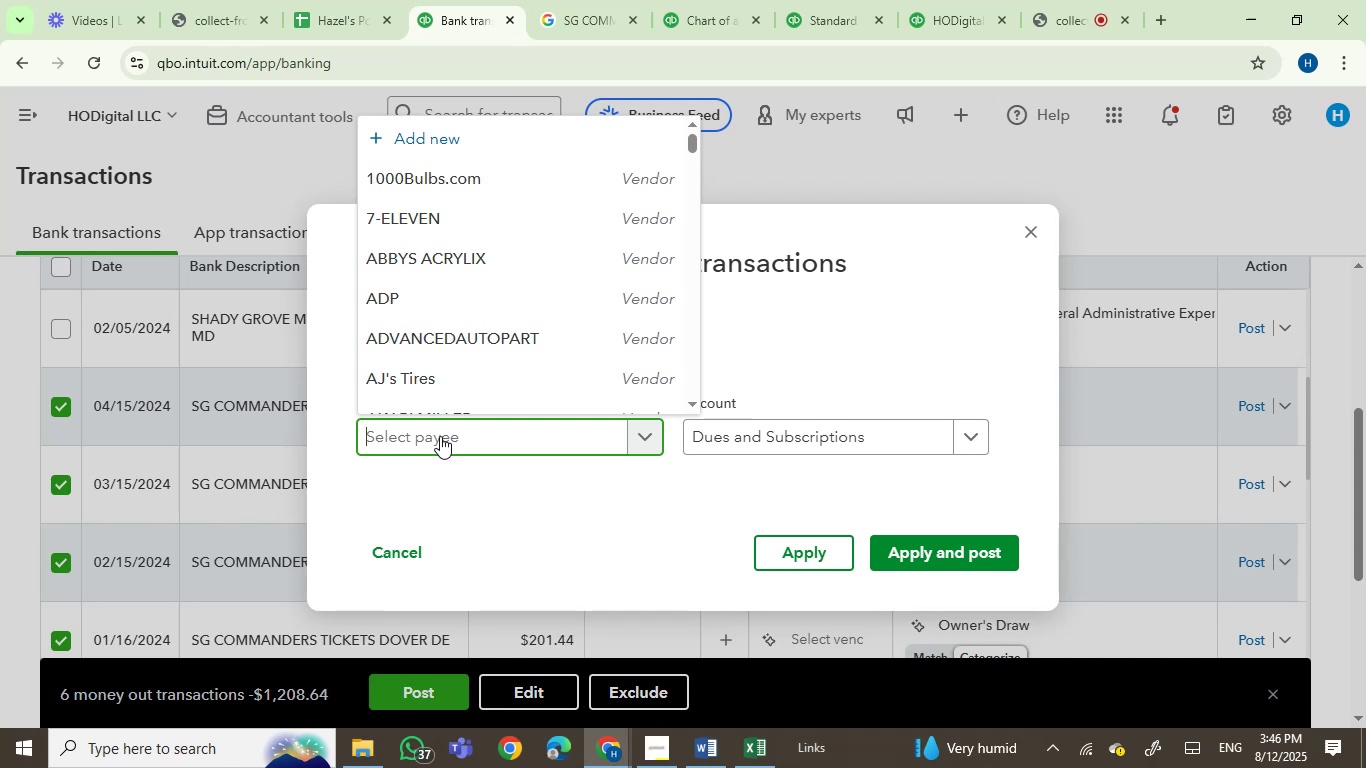 
type(comm)
 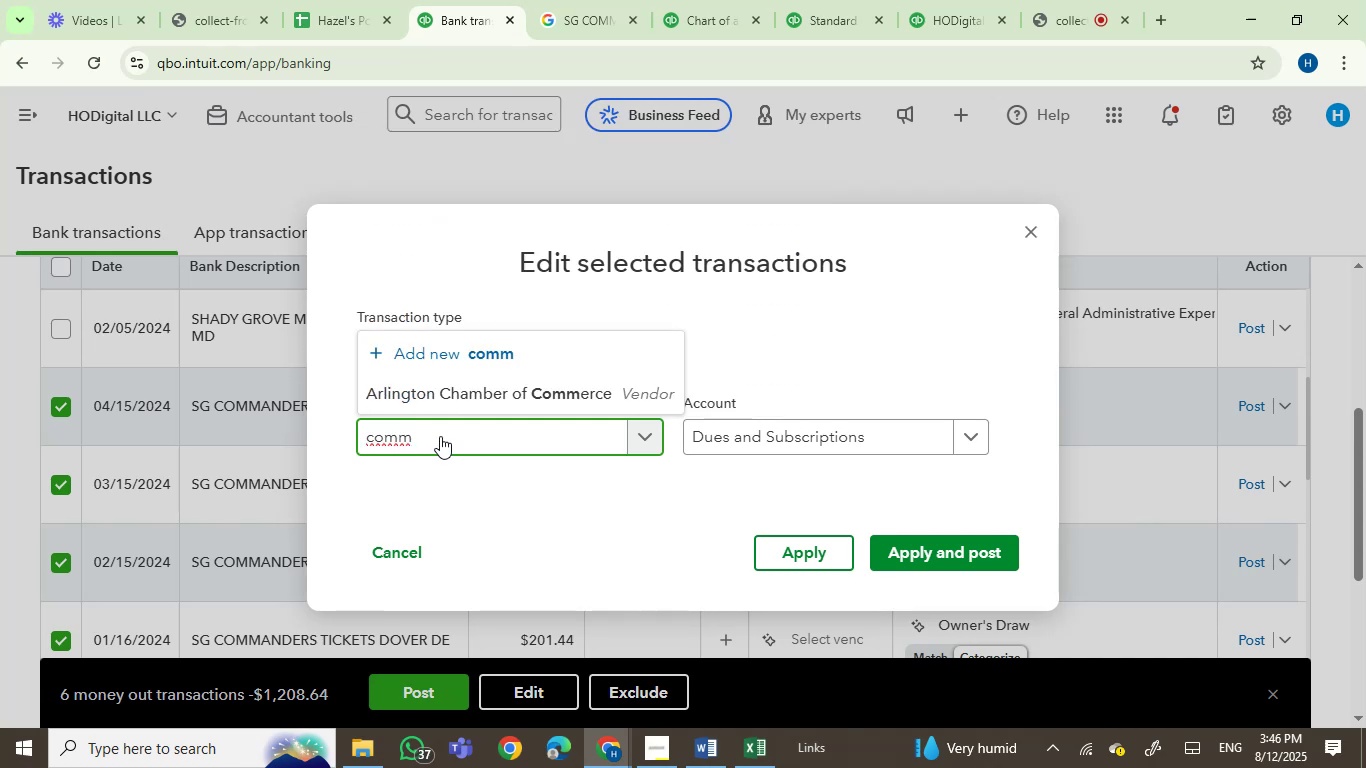 
wait(5.38)
 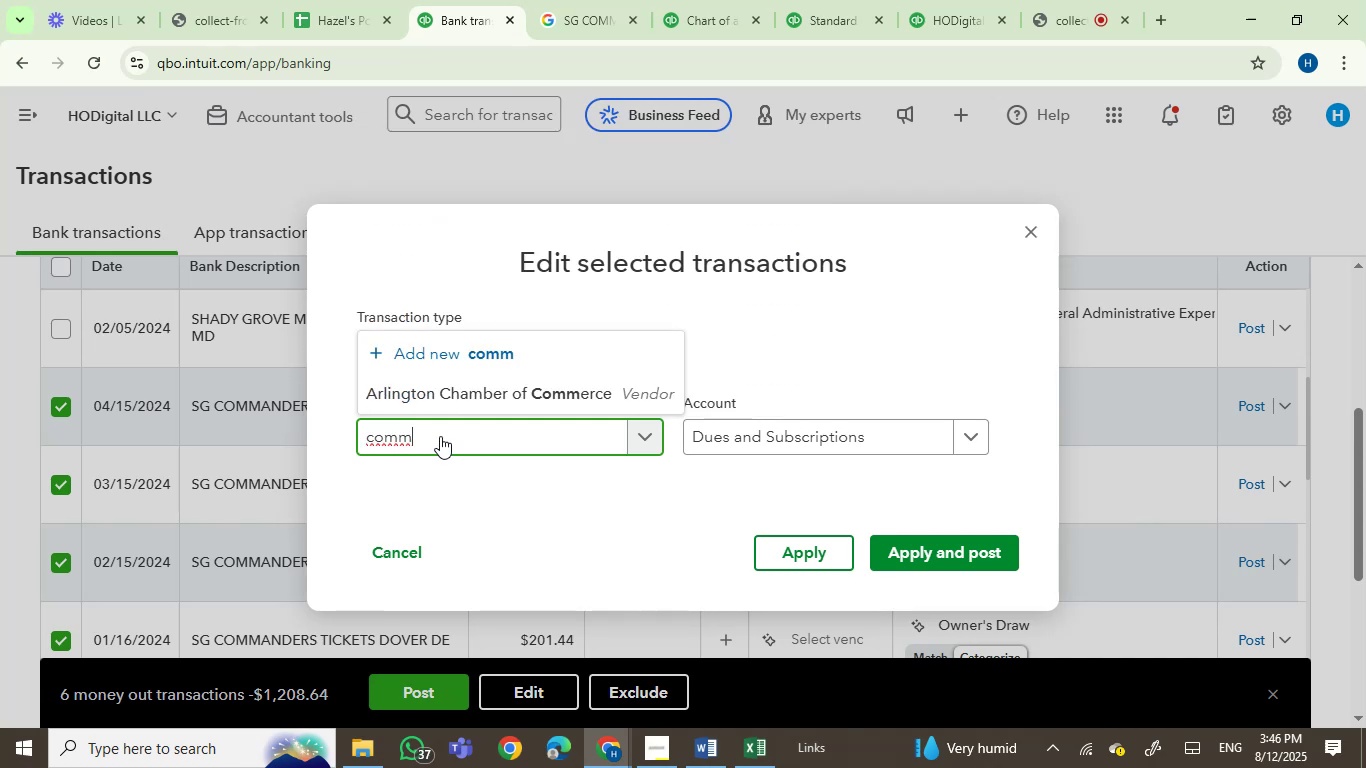 
left_click([578, 22])
 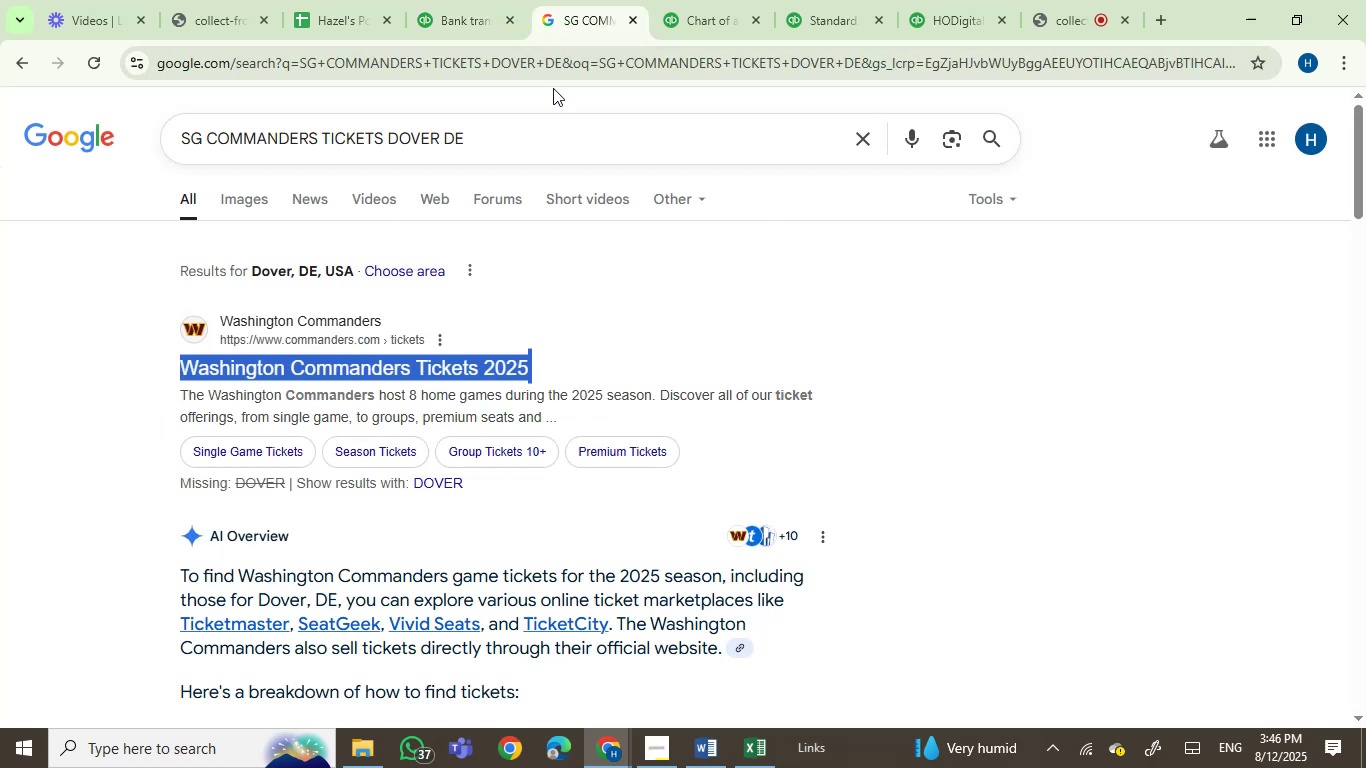 
key(Control+C)
 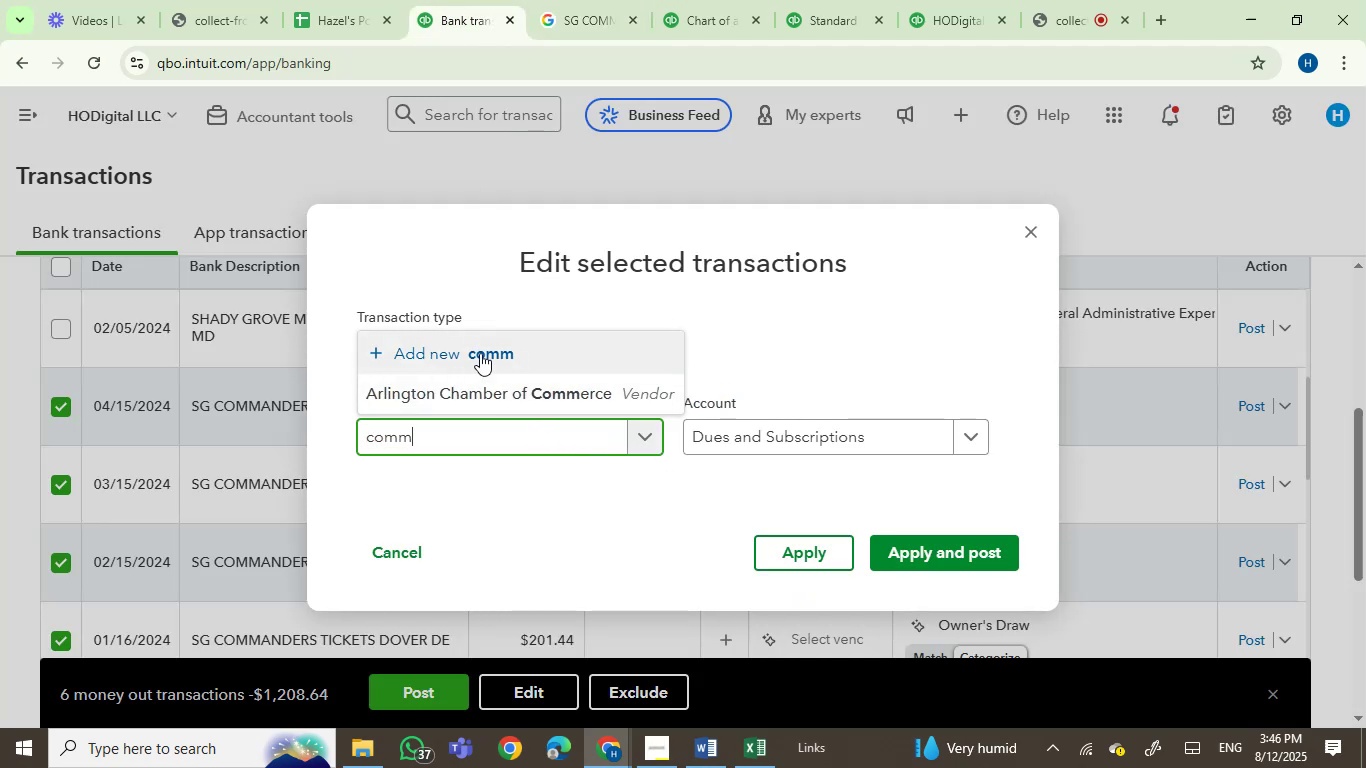 
left_click_drag(start_coordinate=[494, 437], to_coordinate=[293, 423])
 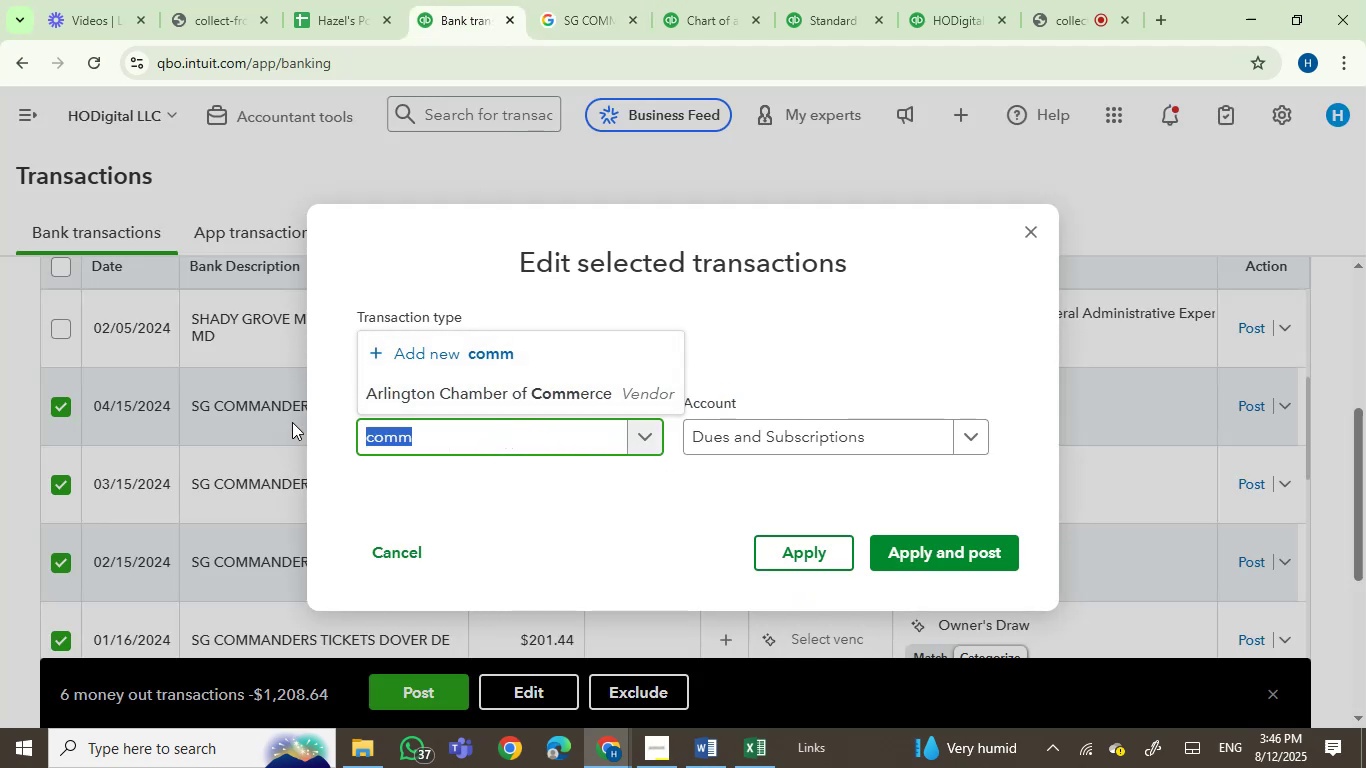 
key(Control+V)
 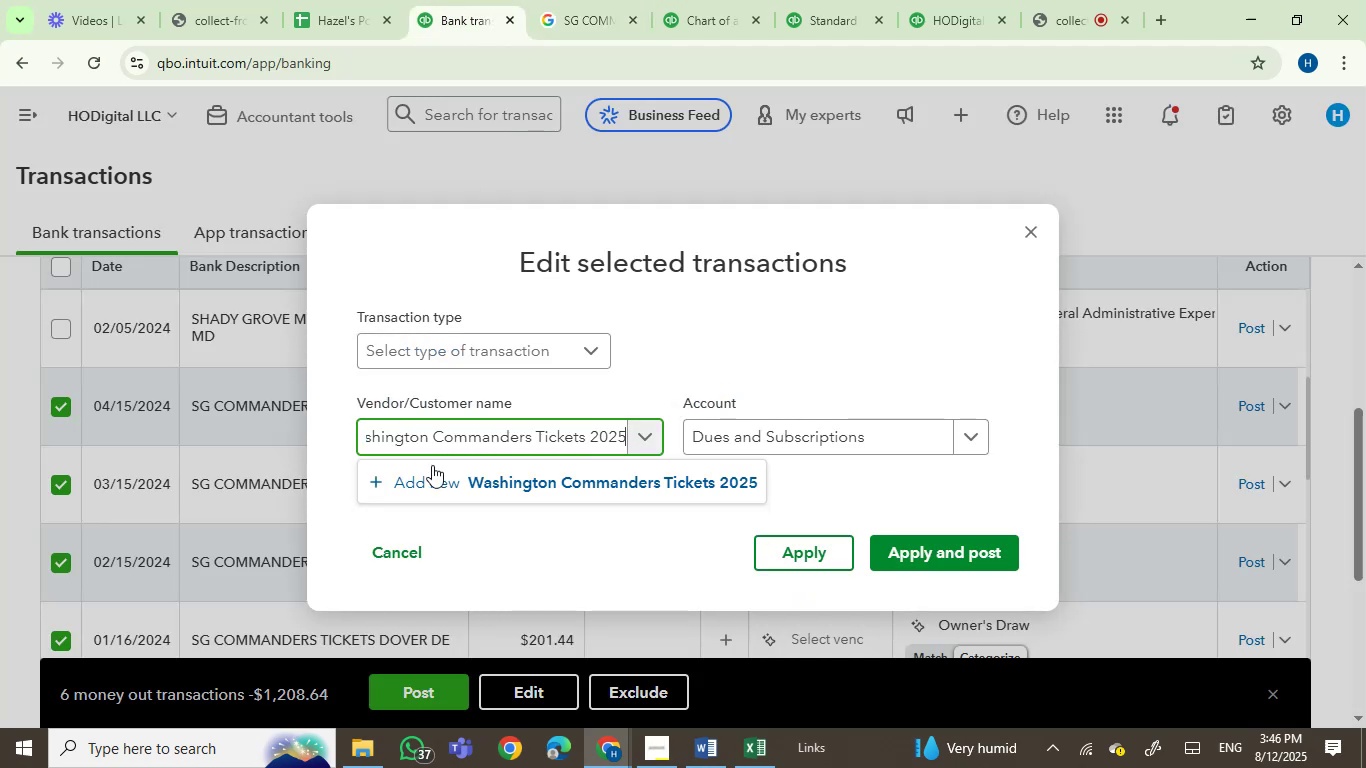 
left_click([454, 485])
 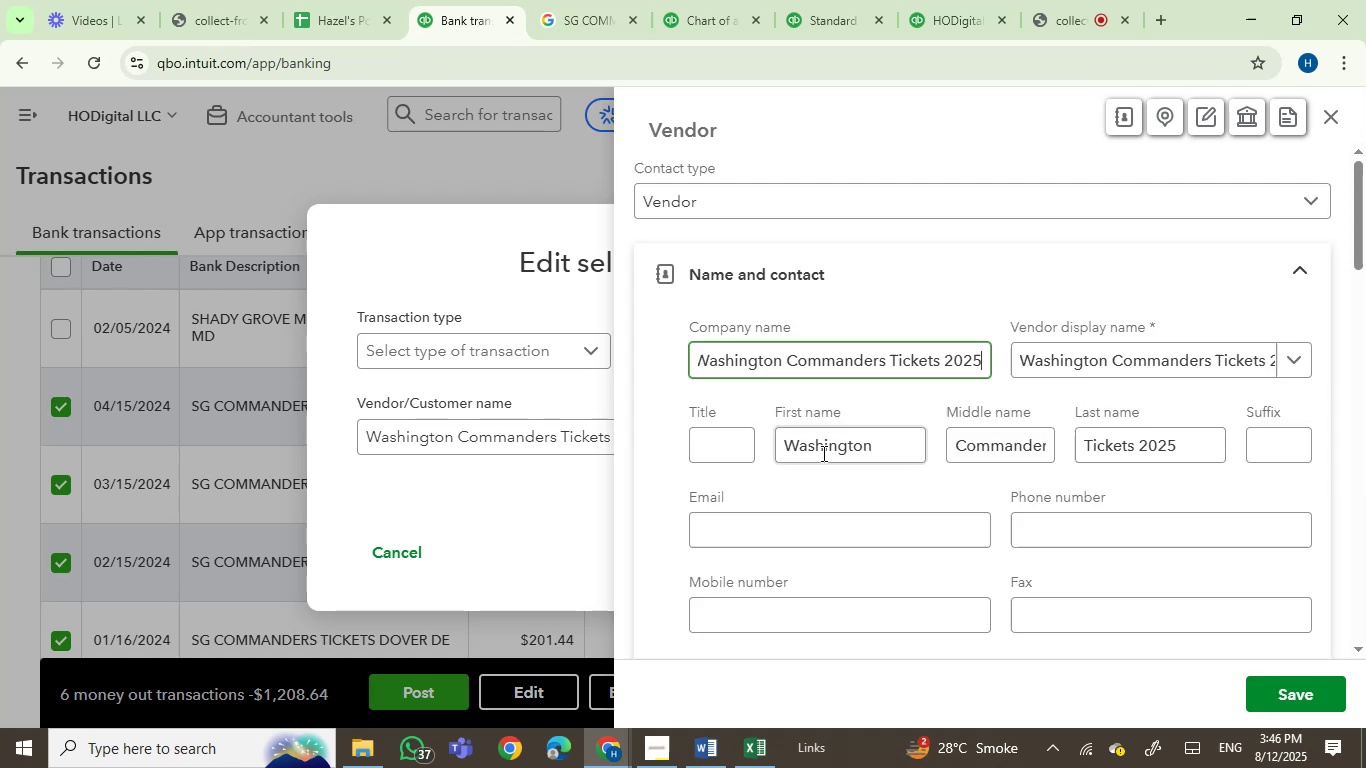 
left_click([904, 358])
 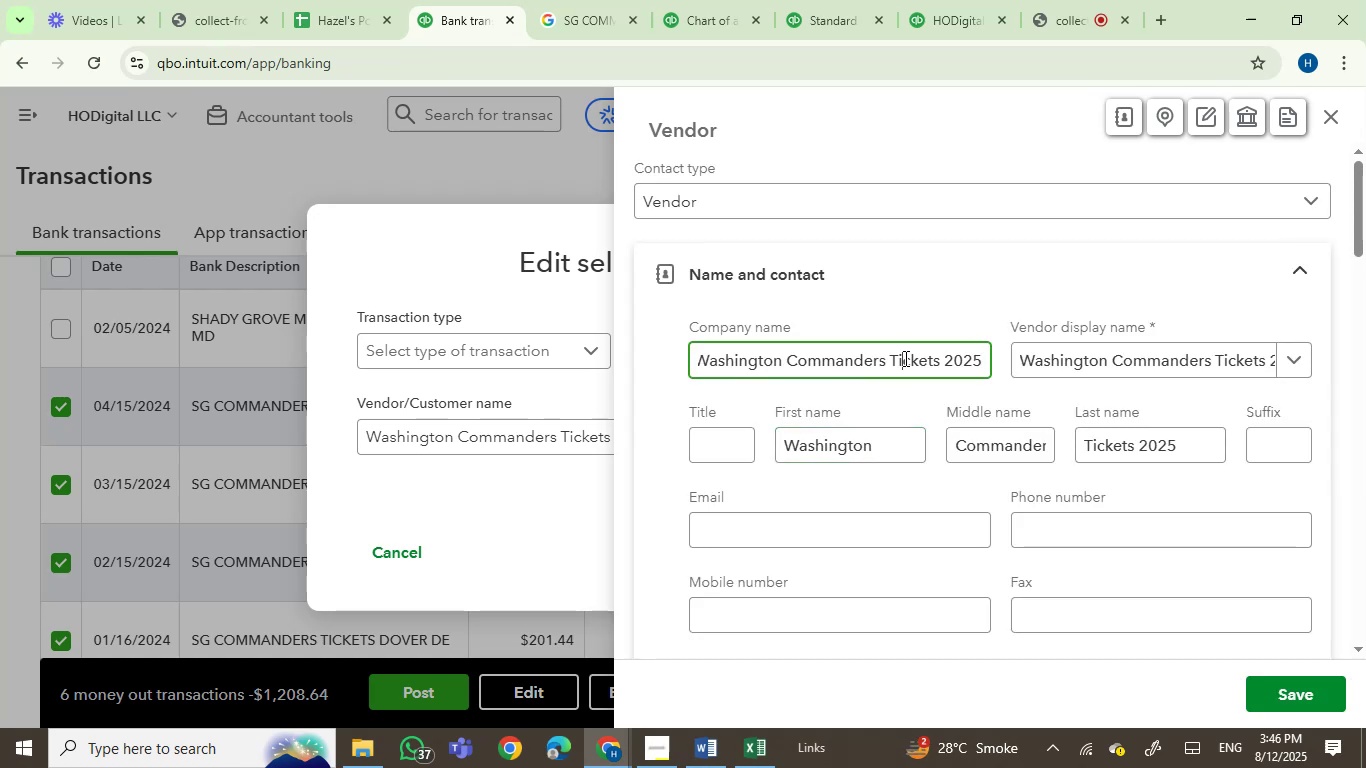 
left_click_drag(start_coordinate=[904, 358], to_coordinate=[1050, 374])
 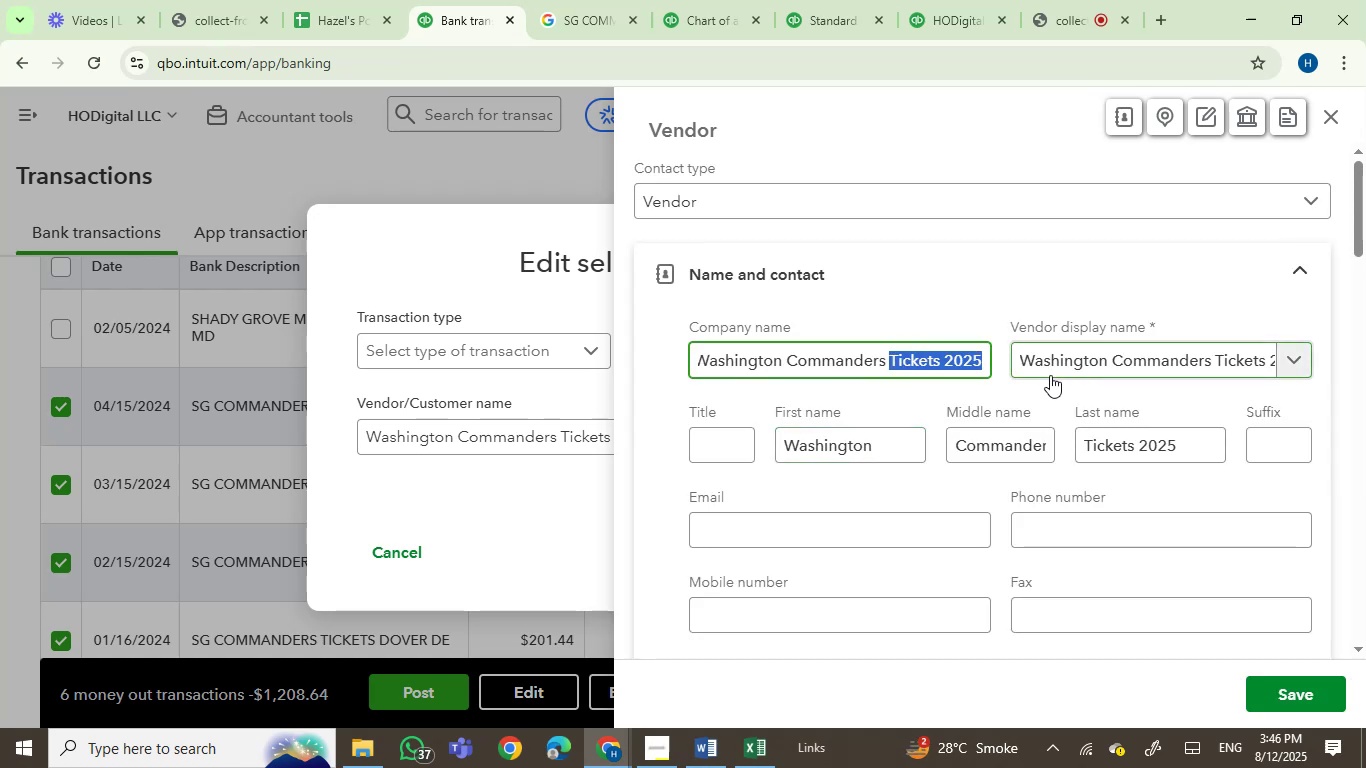 
key(Backspace)
 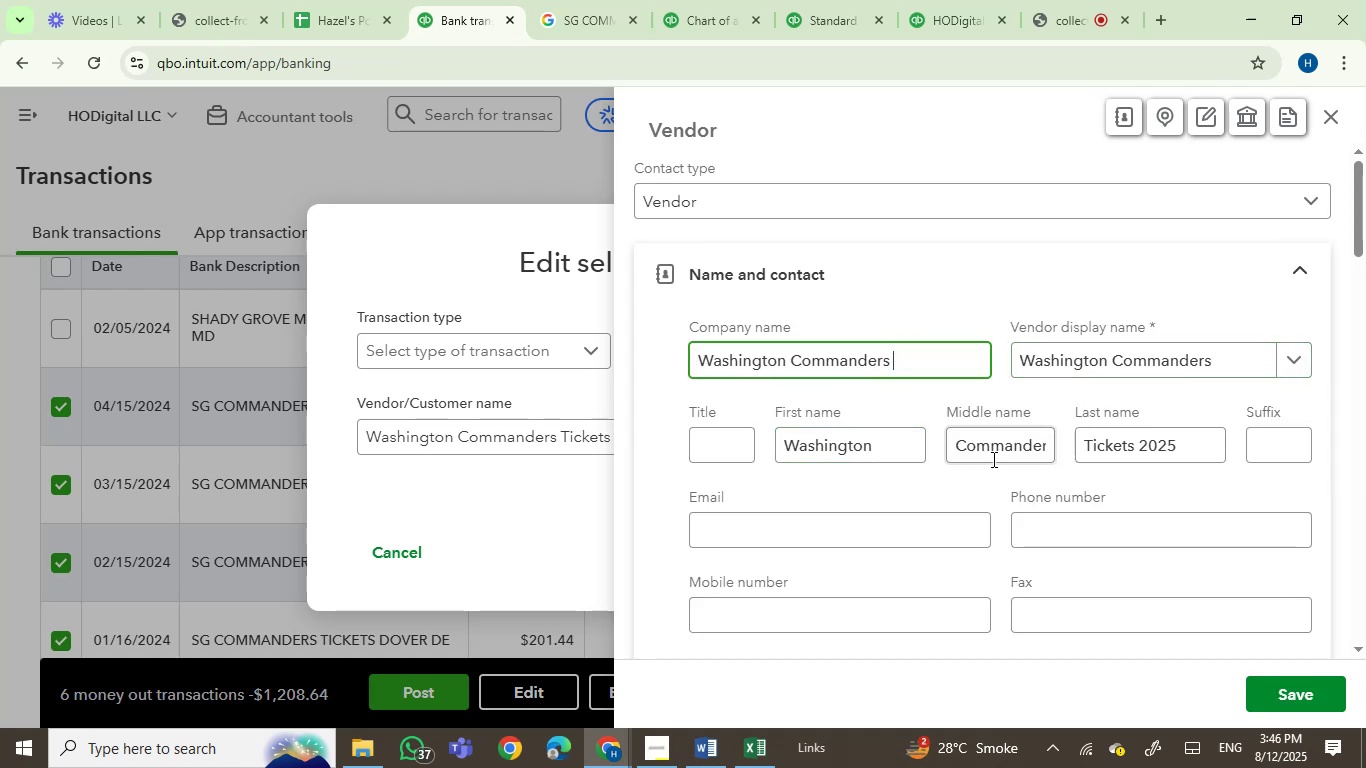 
double_click([987, 446])
 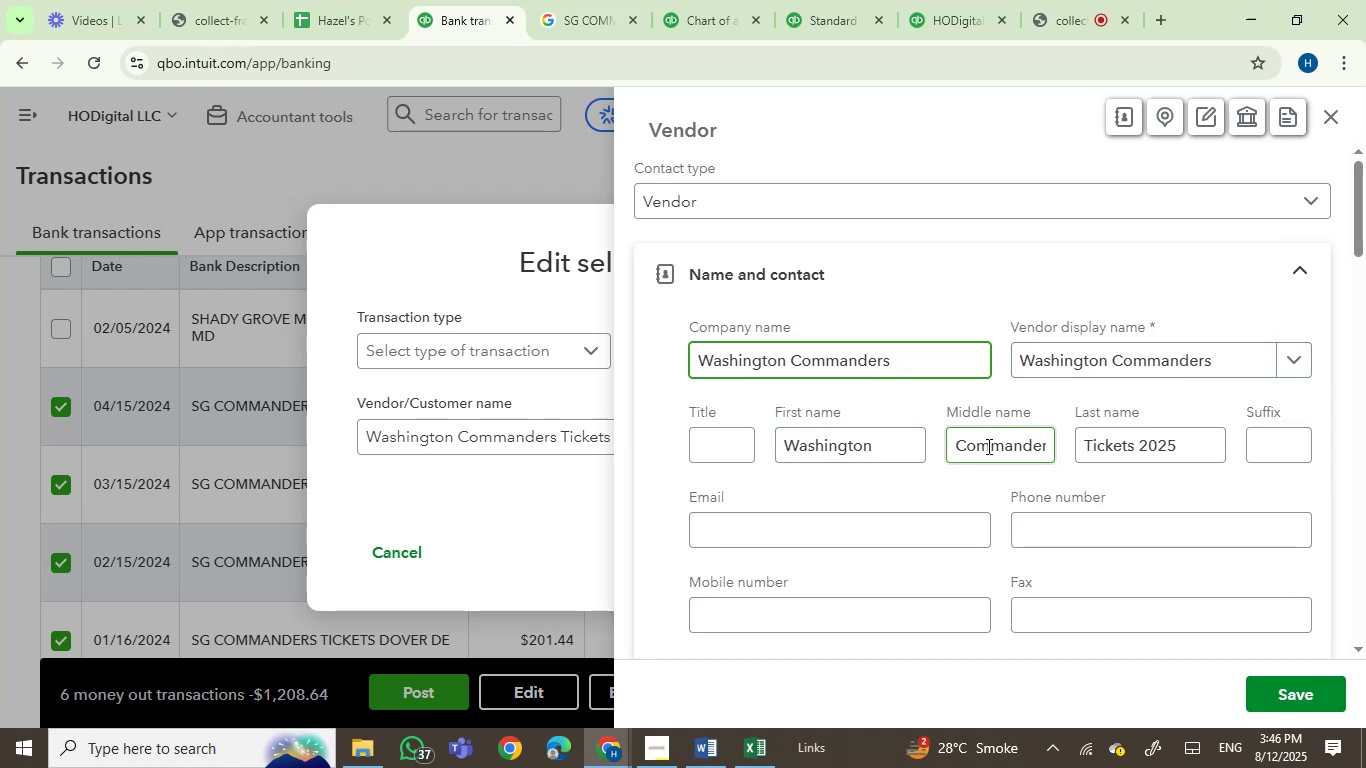 
key(Backspace)
 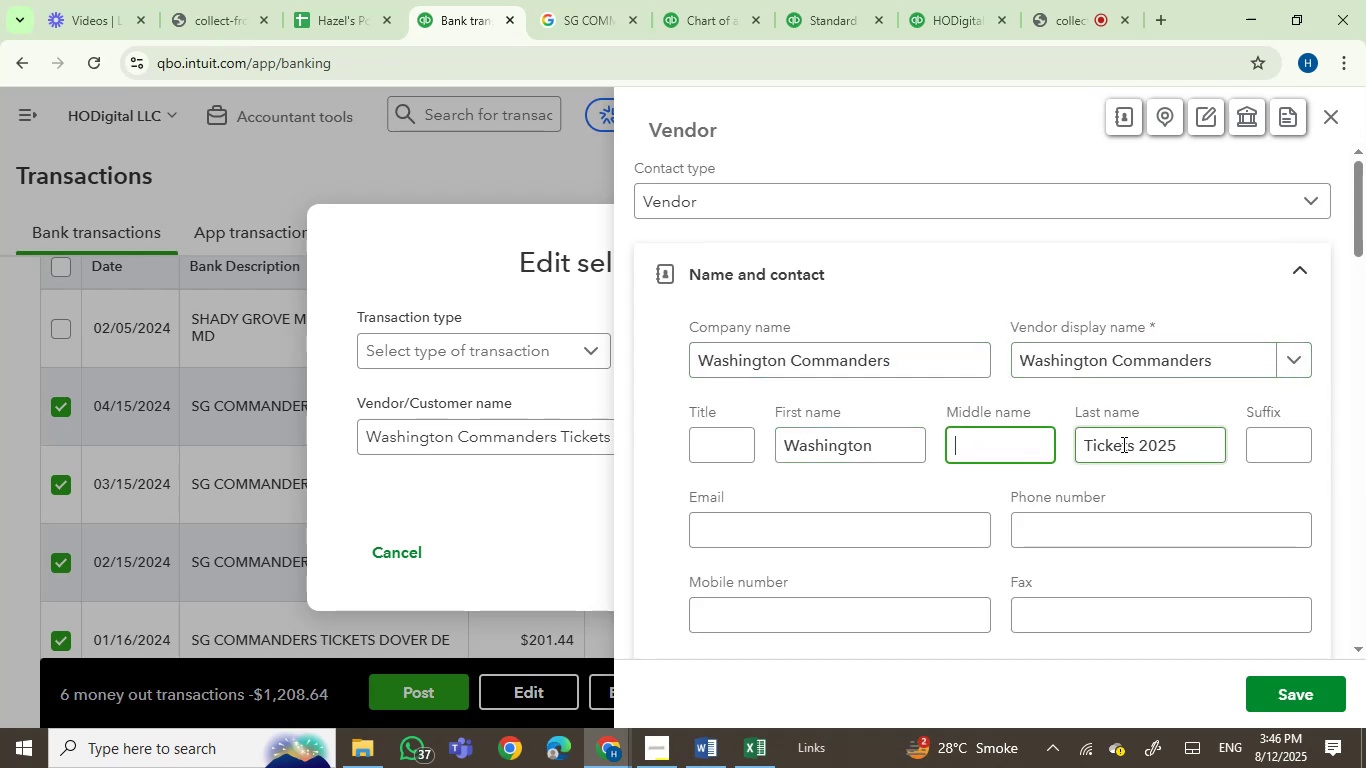 
left_click_drag(start_coordinate=[1129, 447], to_coordinate=[1226, 462])
 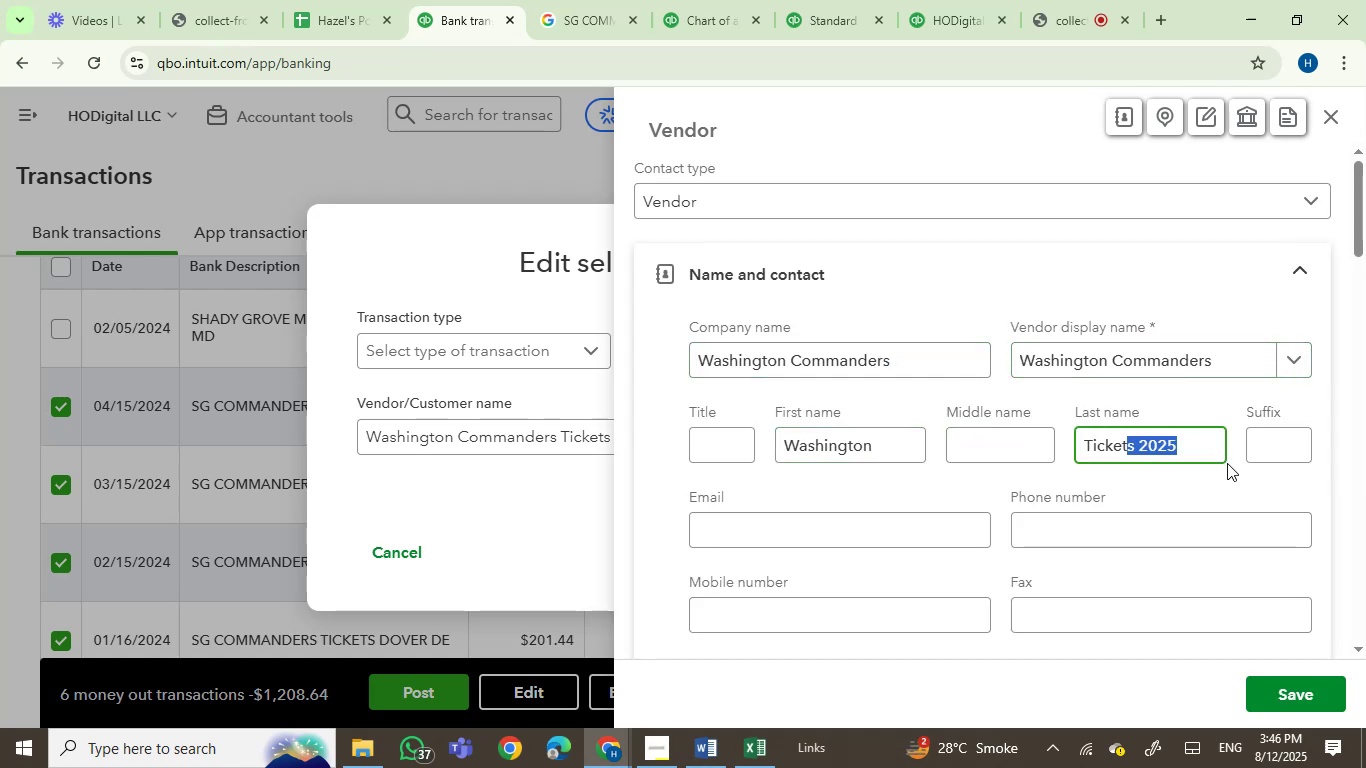 
hold_key(key=Backspace, duration=1.5)
 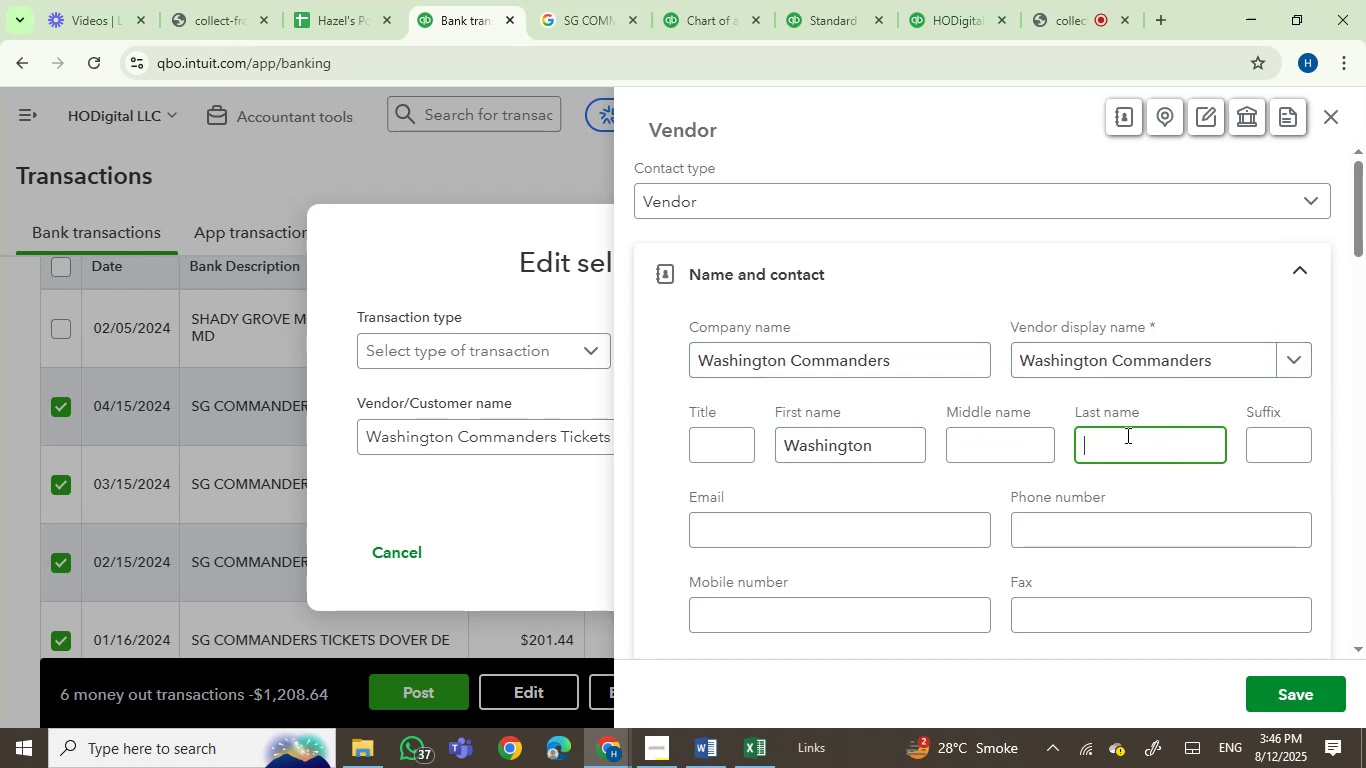 
key(Backspace)
 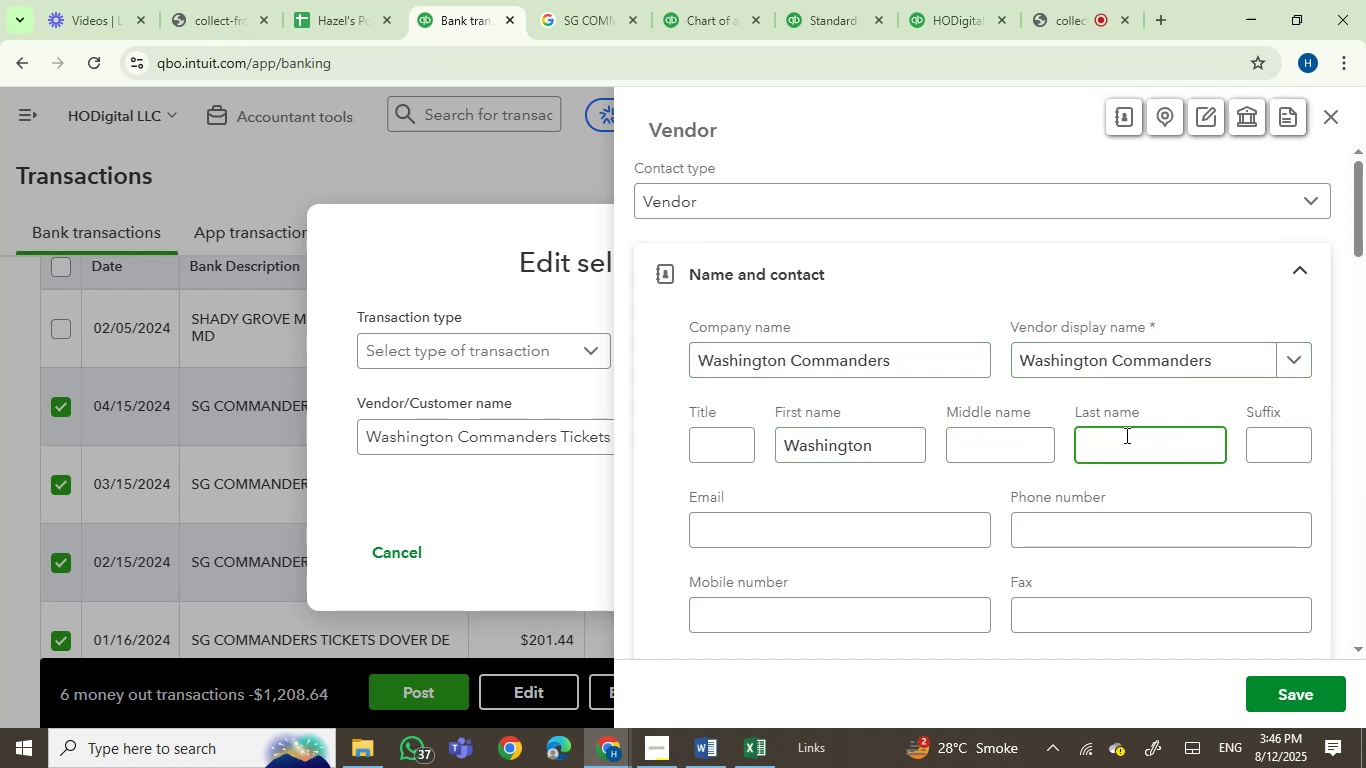 
key(Backspace)
 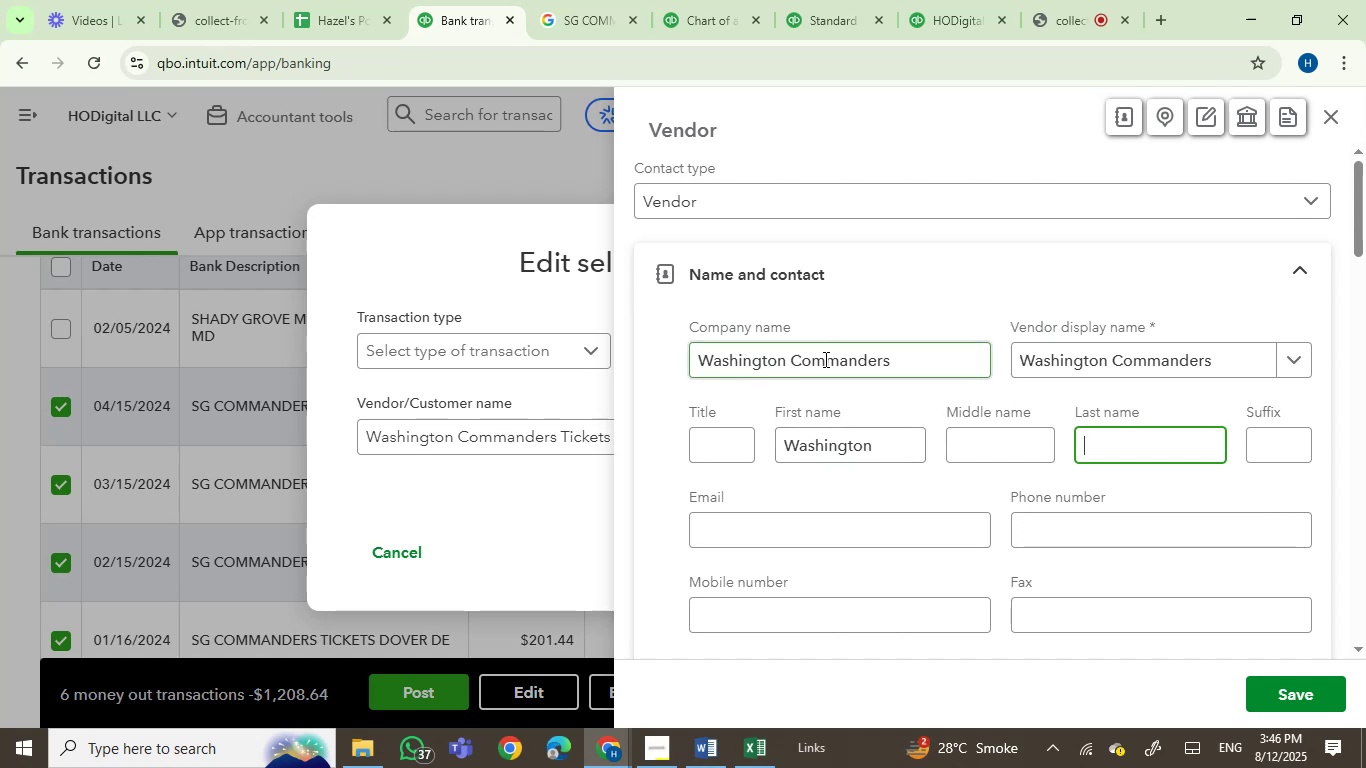 
double_click([824, 359])
 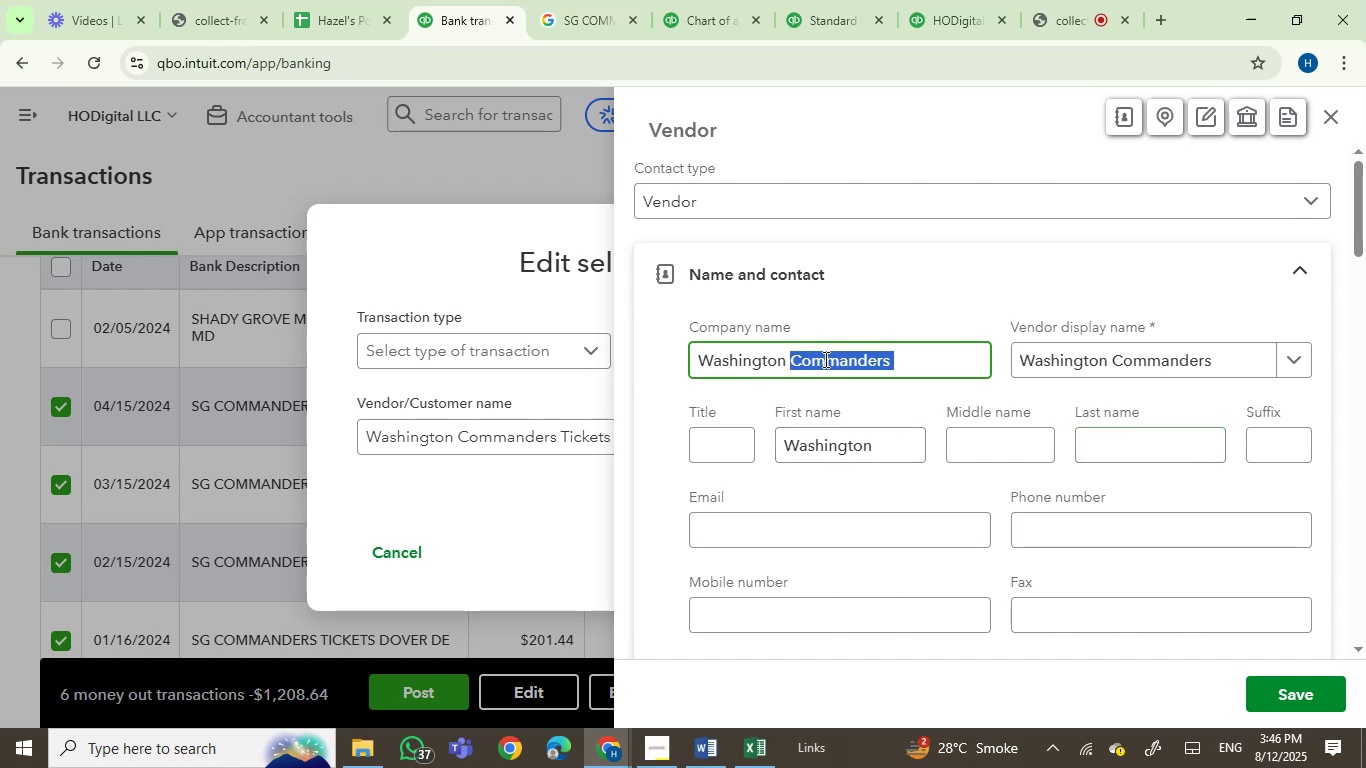 
hold_key(key=ControlLeft, duration=1.5)
 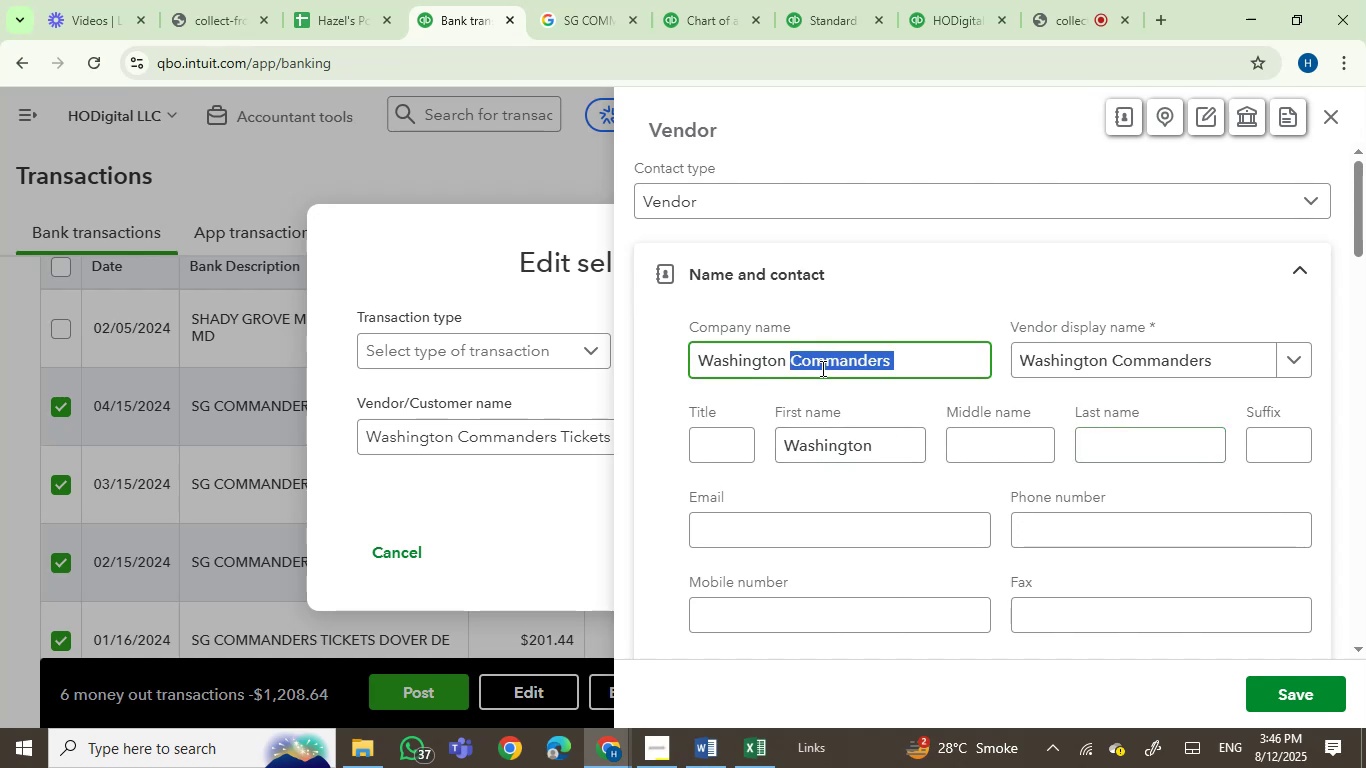 
key(Control+V)
 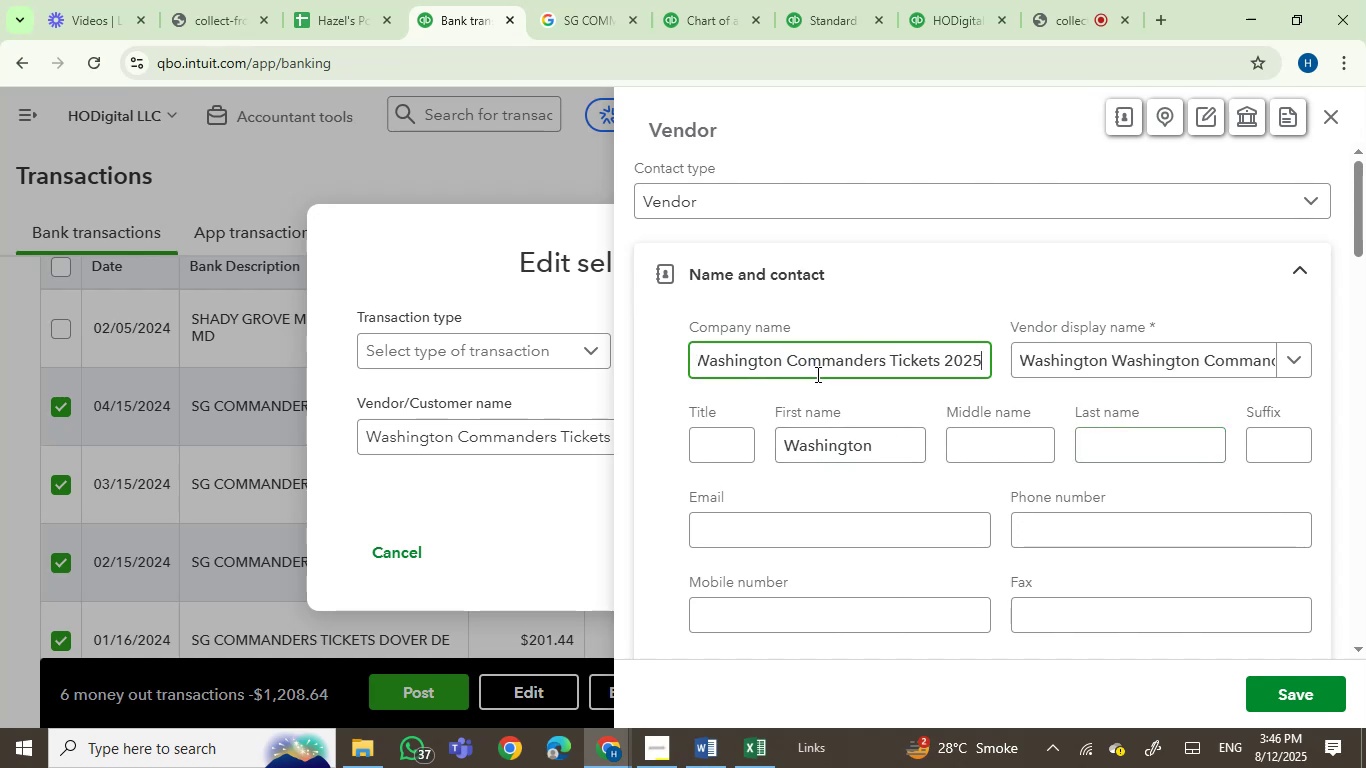 
key(Control+Z)
 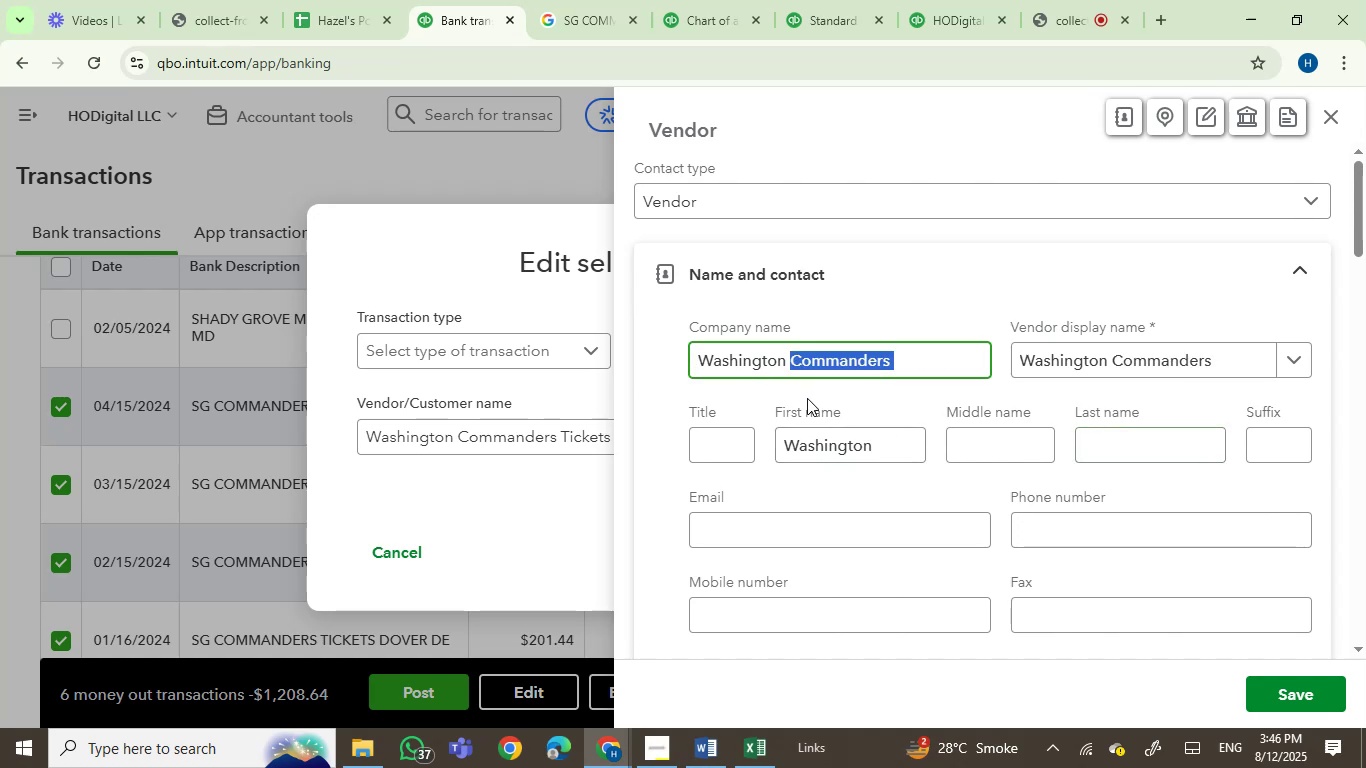 
hold_key(key=ControlLeft, duration=1.5)
 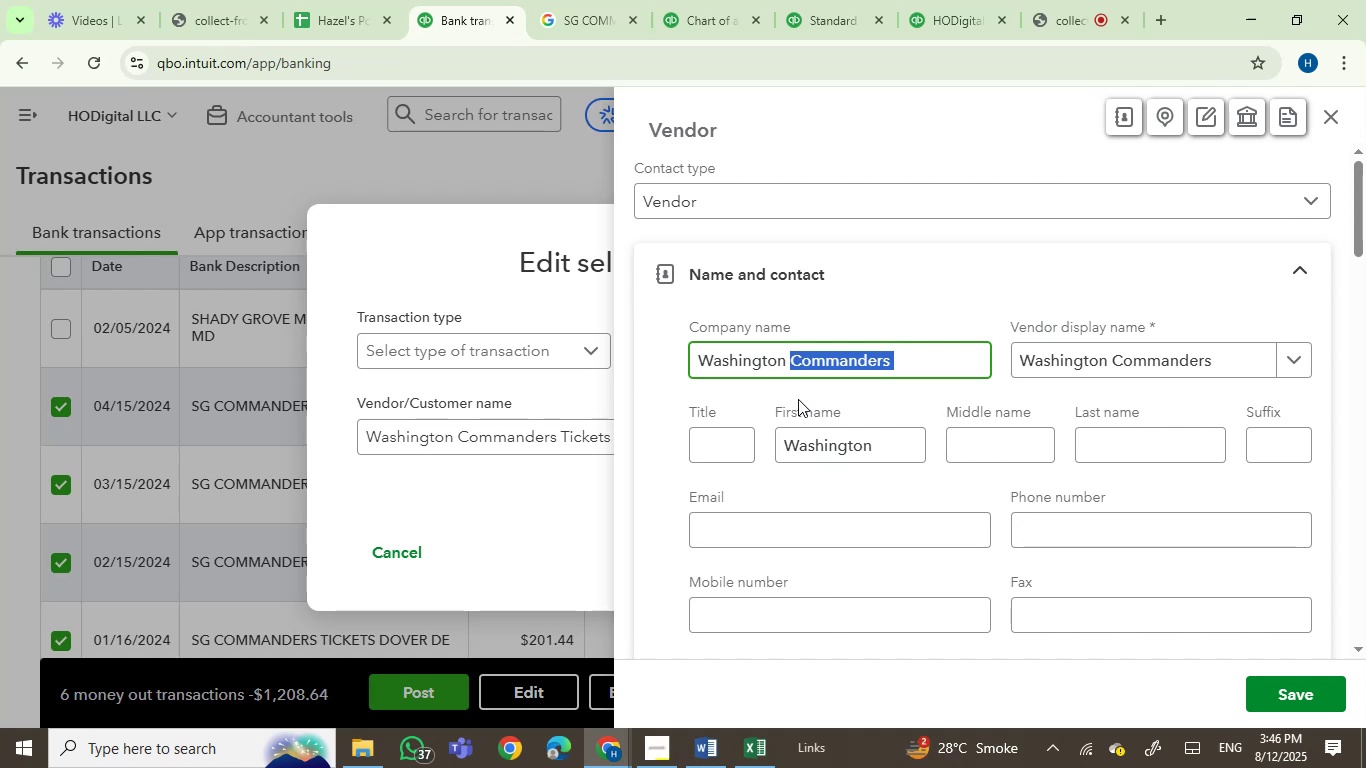 
key(Control+ControlLeft)
 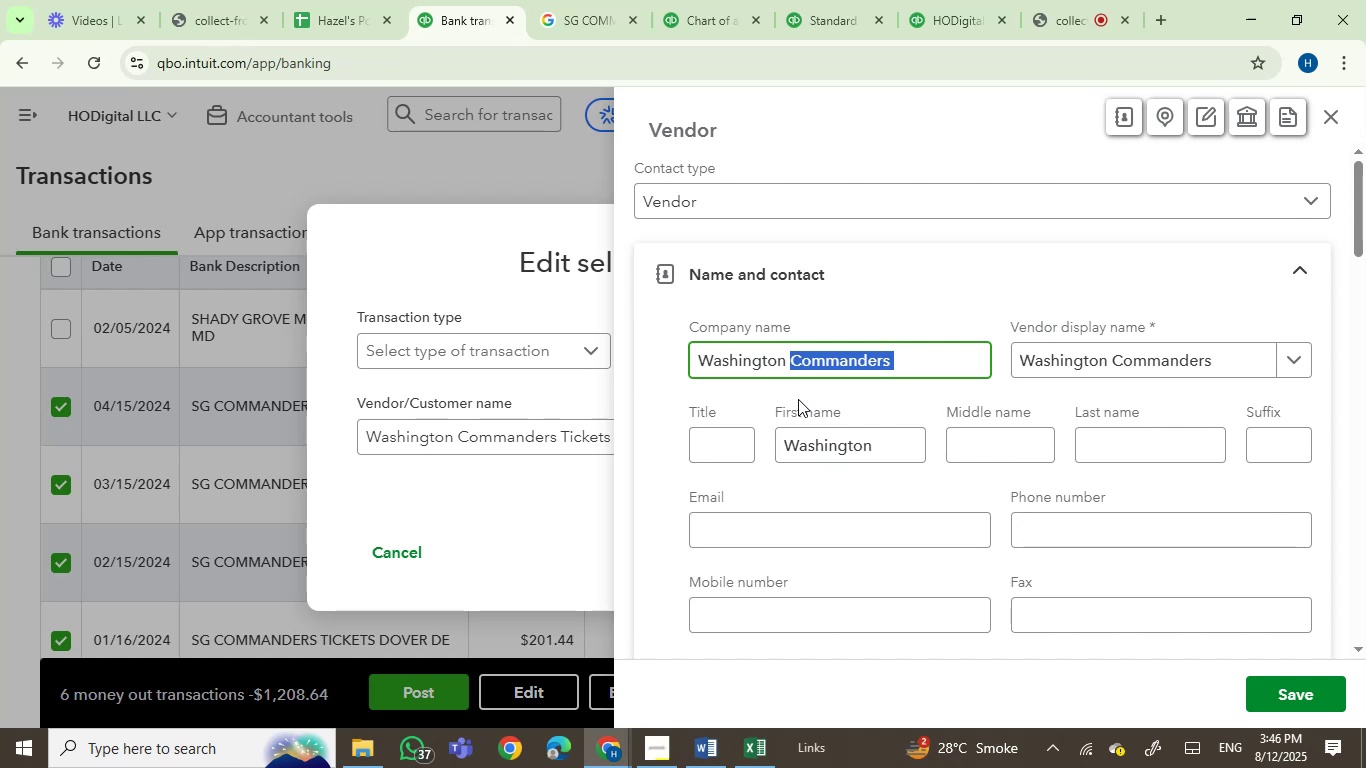 
key(Control+ControlLeft)
 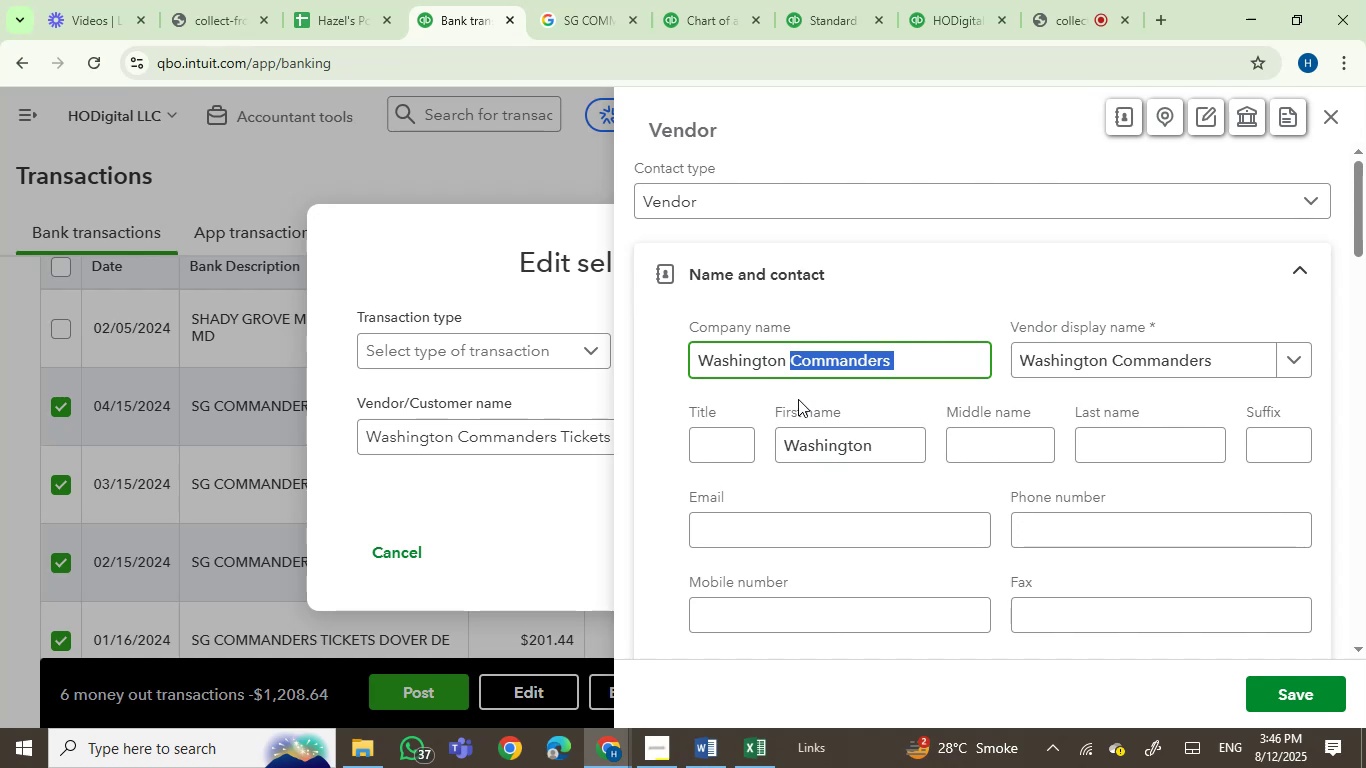 
key(Control+C)
 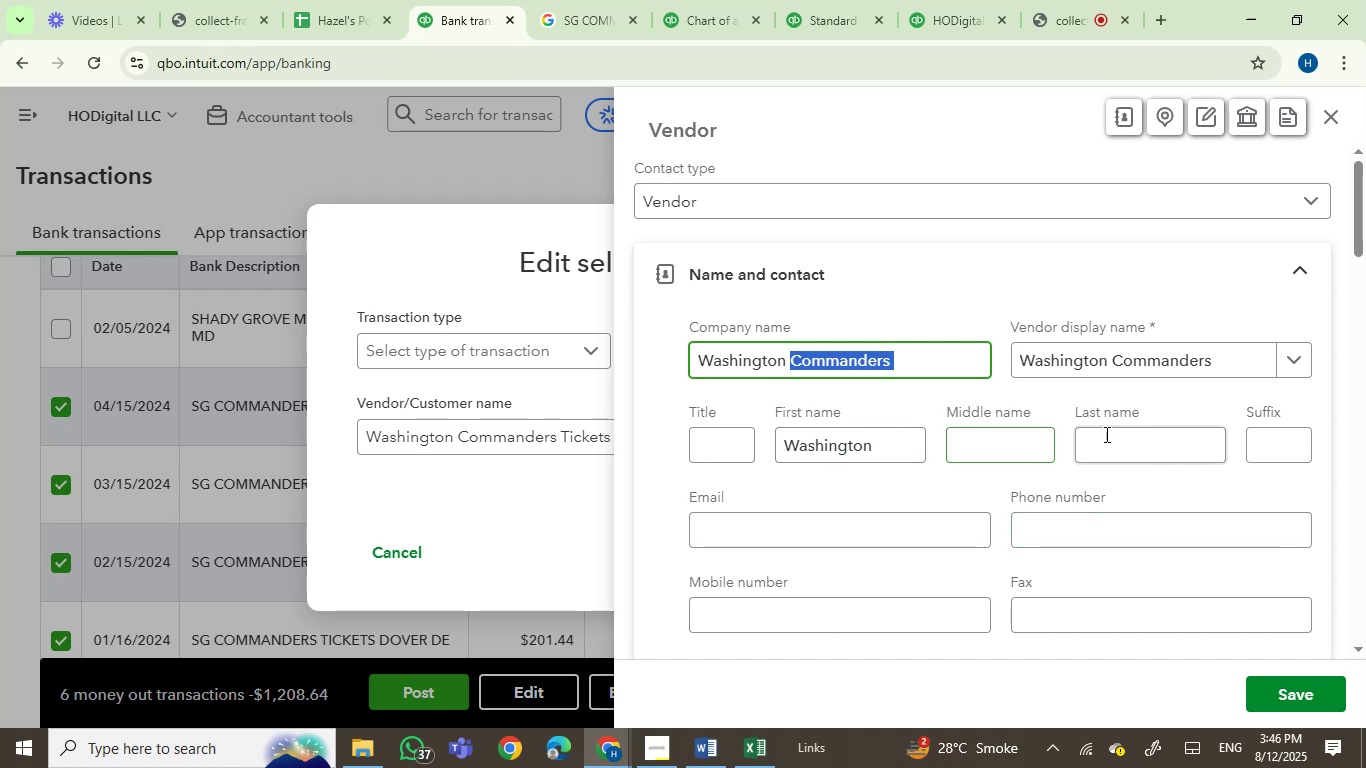 
left_click([1150, 433])
 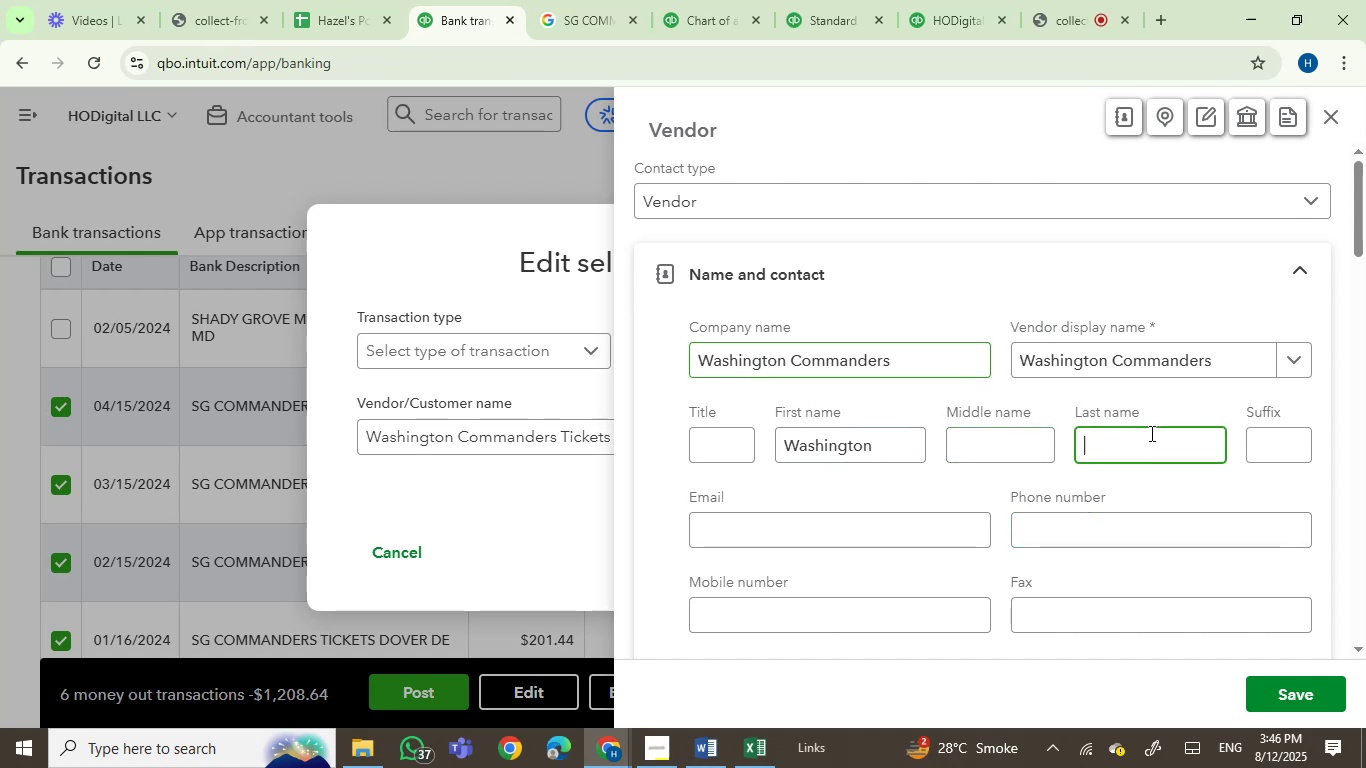 
hold_key(key=ControlLeft, duration=1.5)
 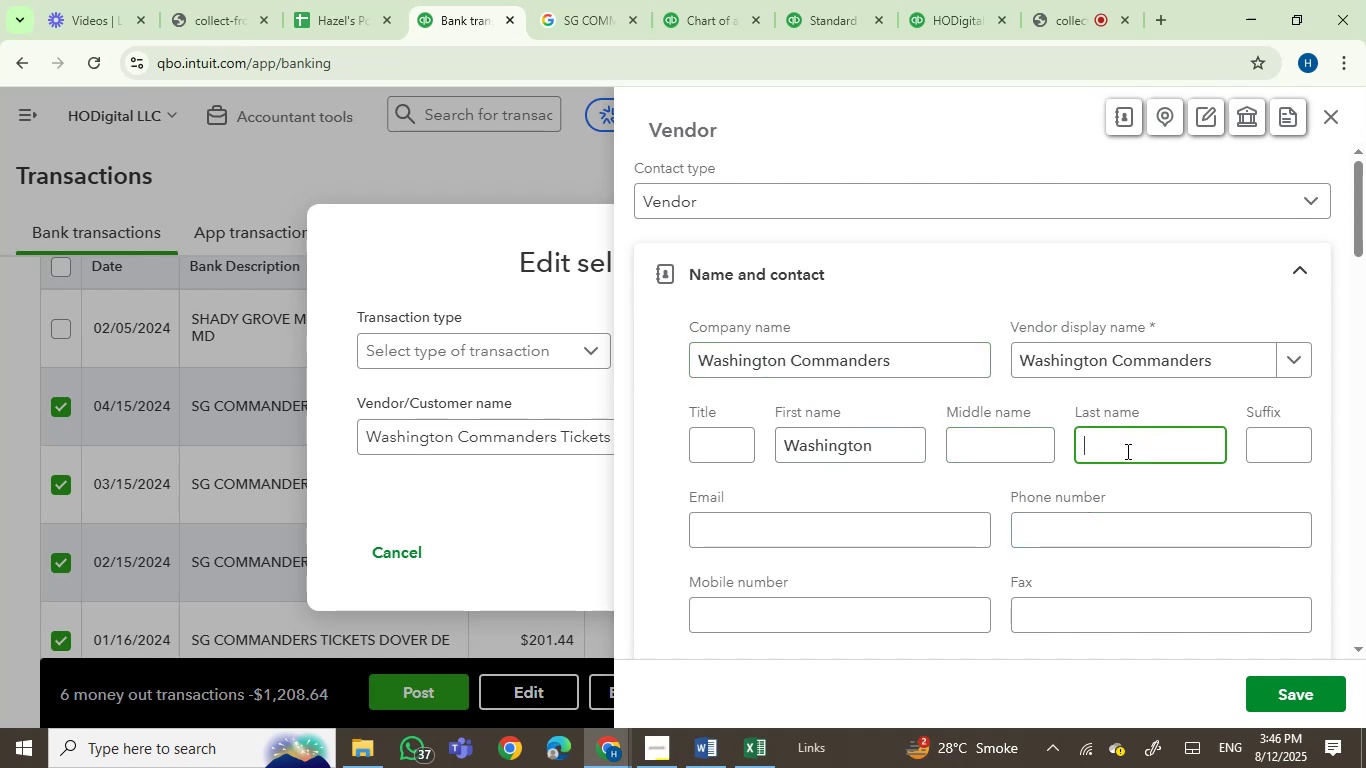 
key(Control+V)
 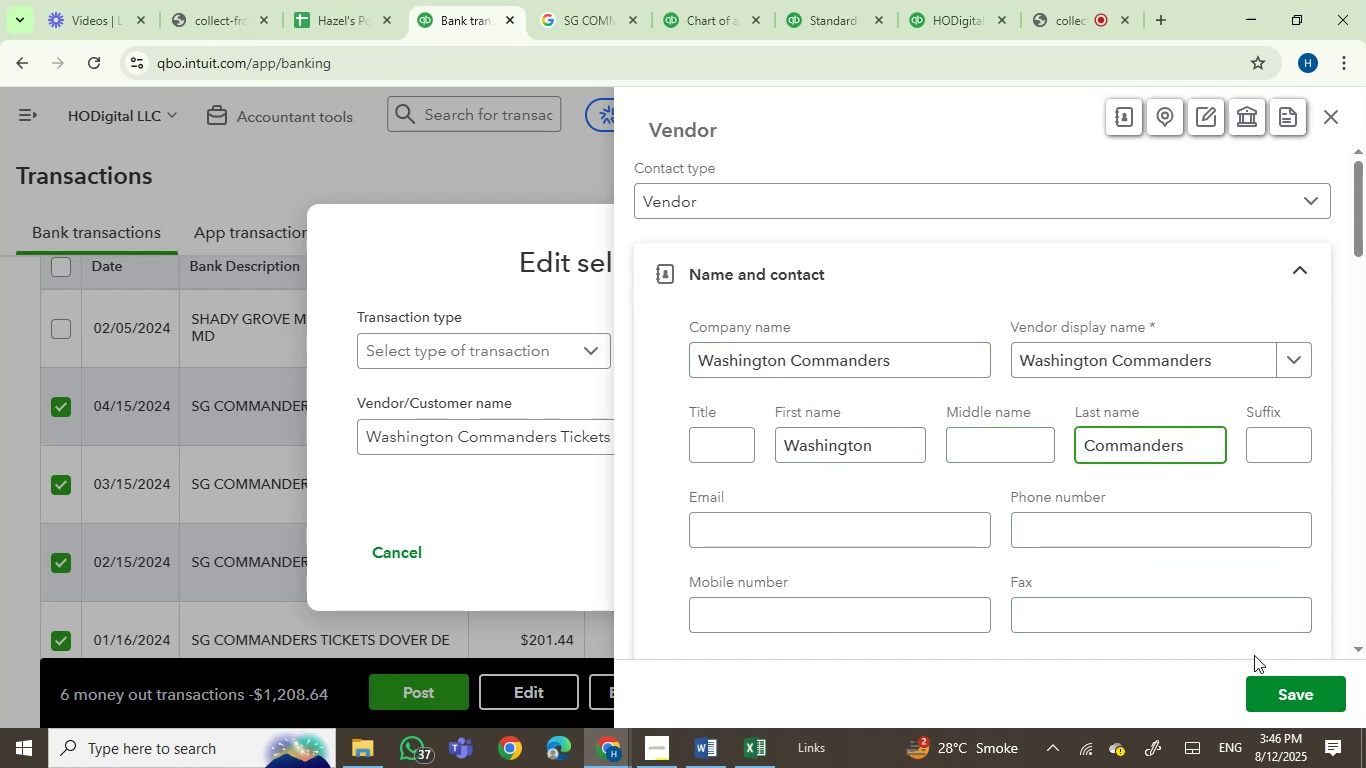 
left_click([1274, 699])
 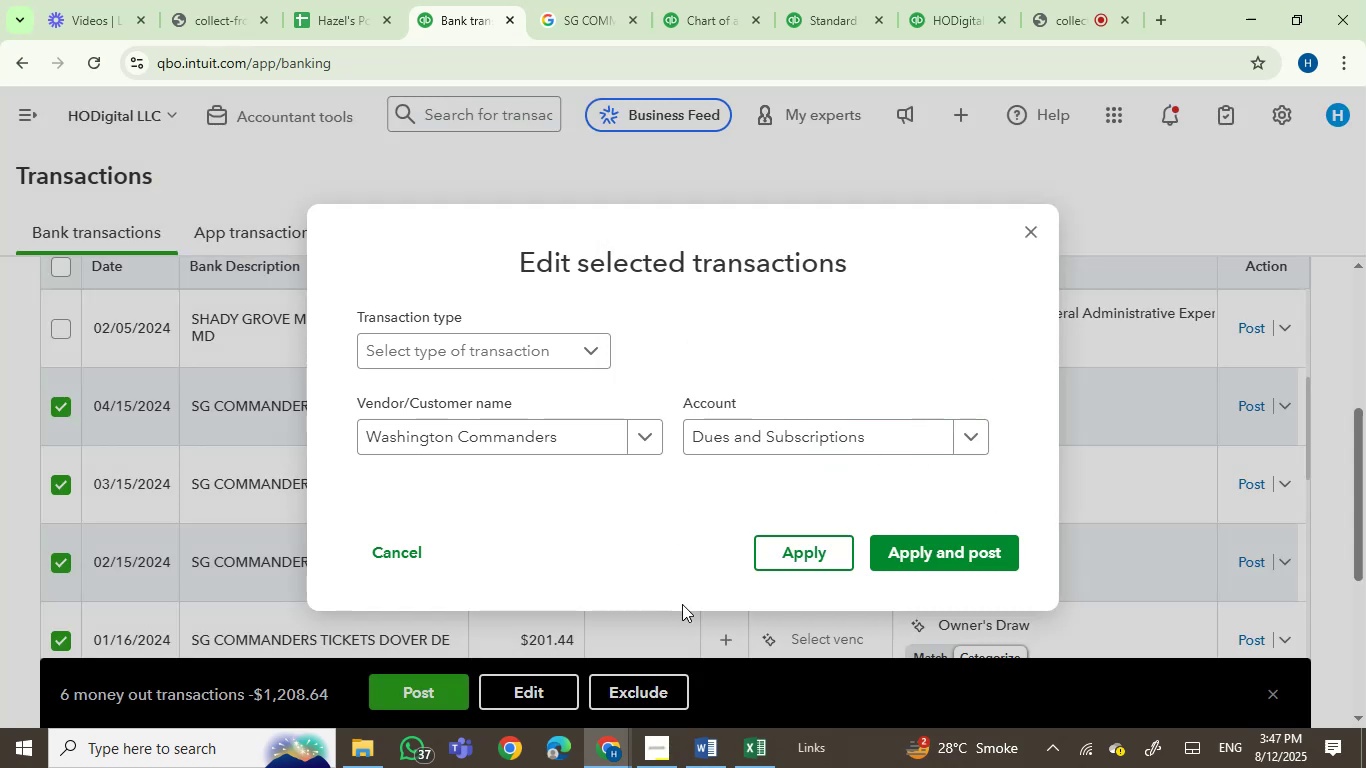 
left_click([943, 553])
 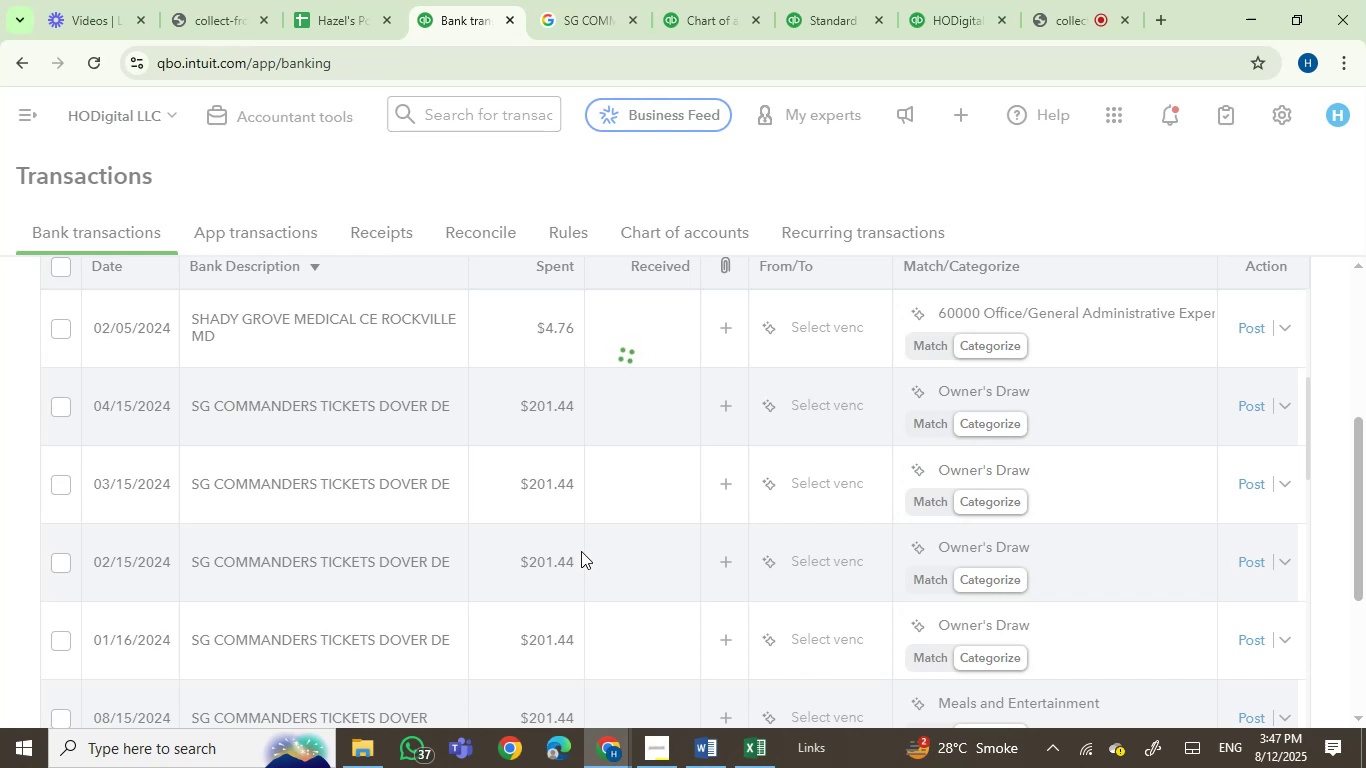 
wait(8.56)
 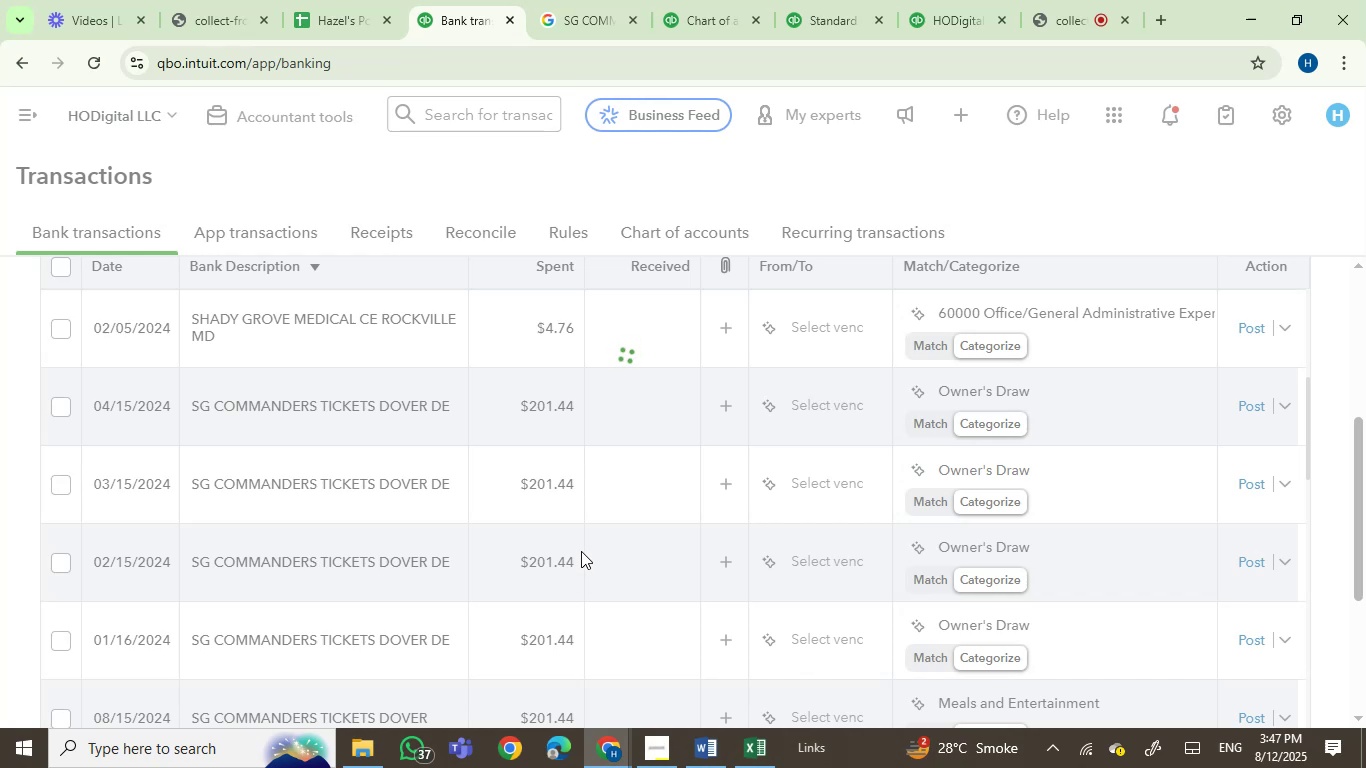 
left_click([298, 406])
 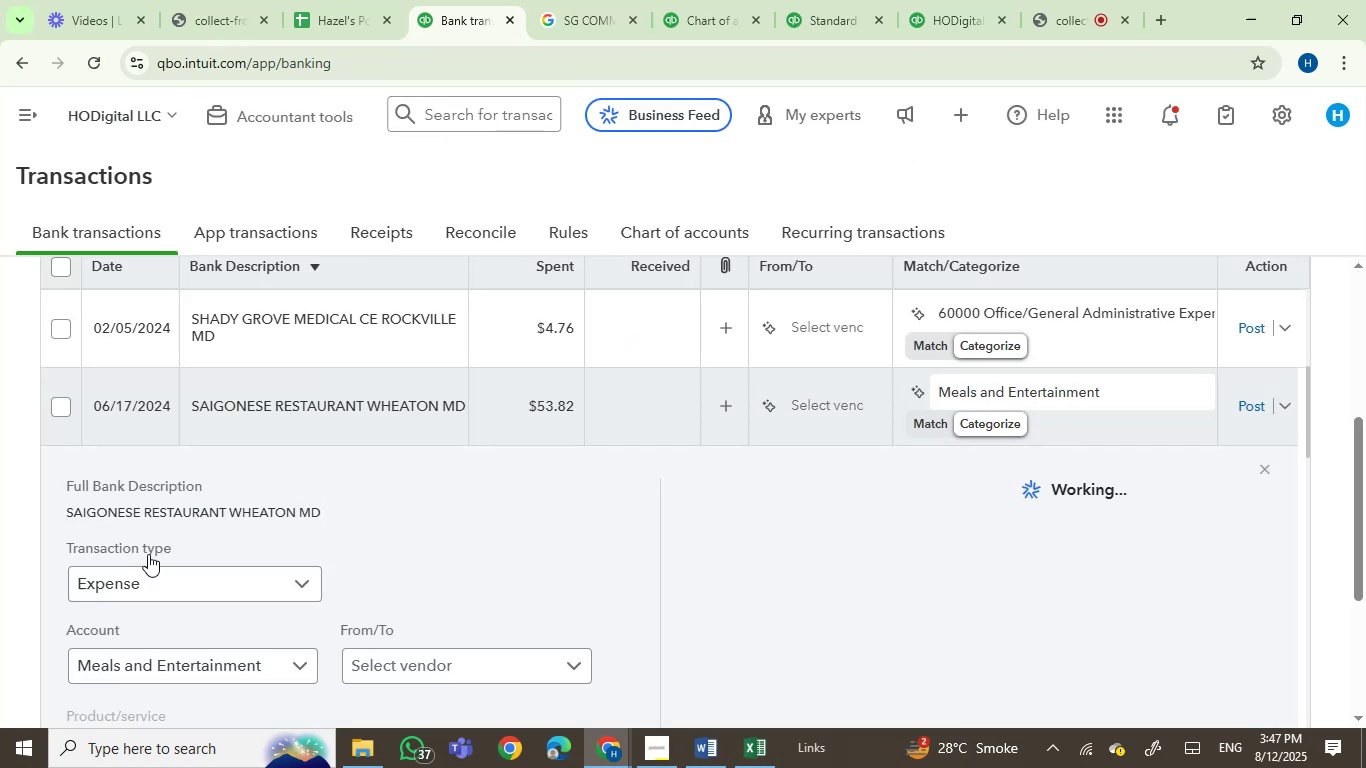 
left_click([117, 513])
 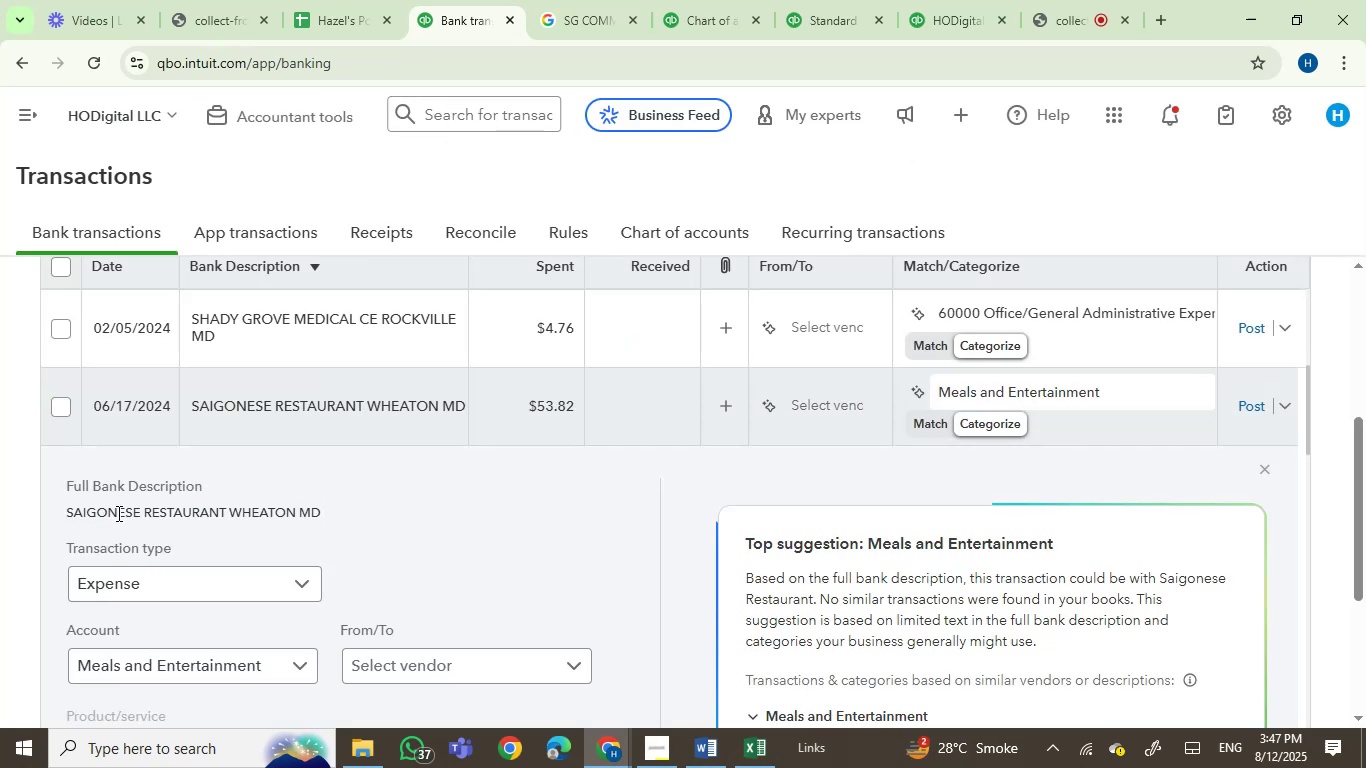 
left_click_drag(start_coordinate=[117, 513], to_coordinate=[322, 510])
 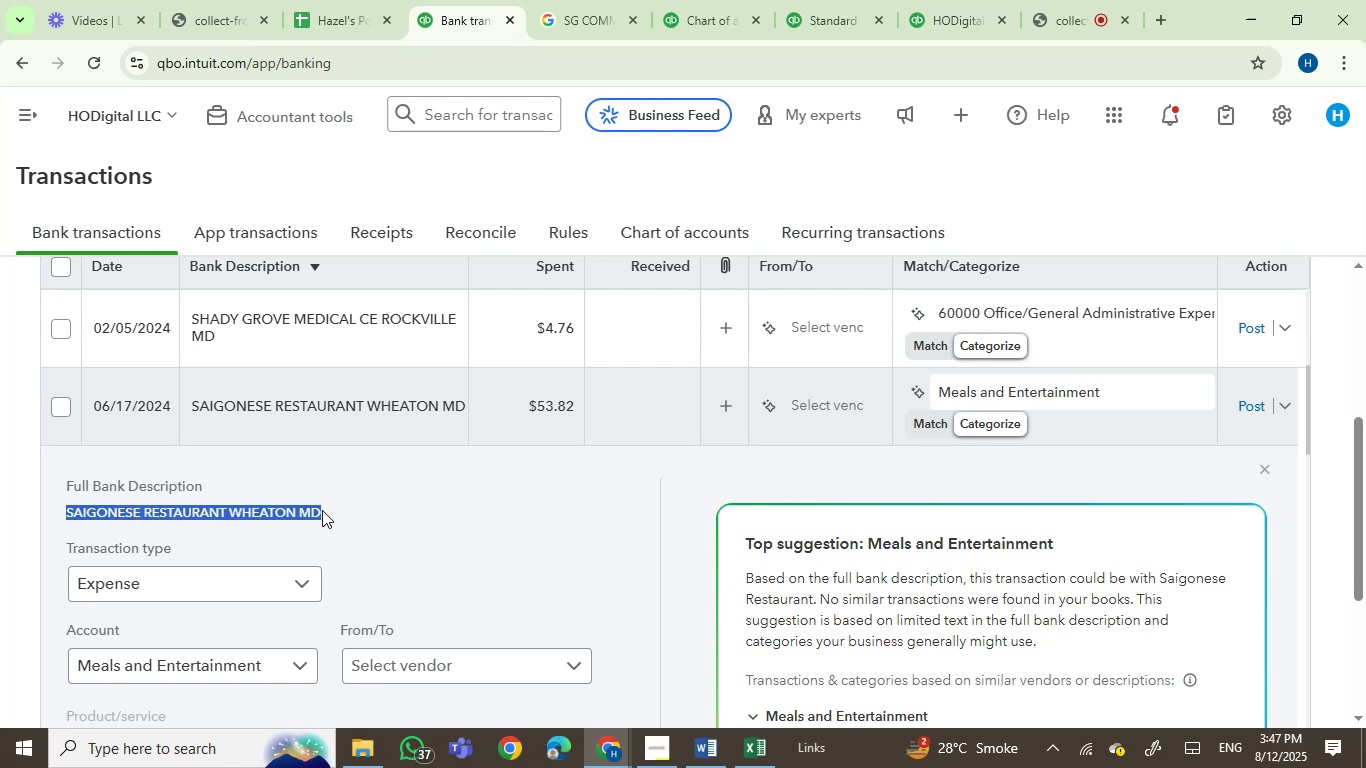 
hold_key(key=ControlLeft, duration=1.53)
 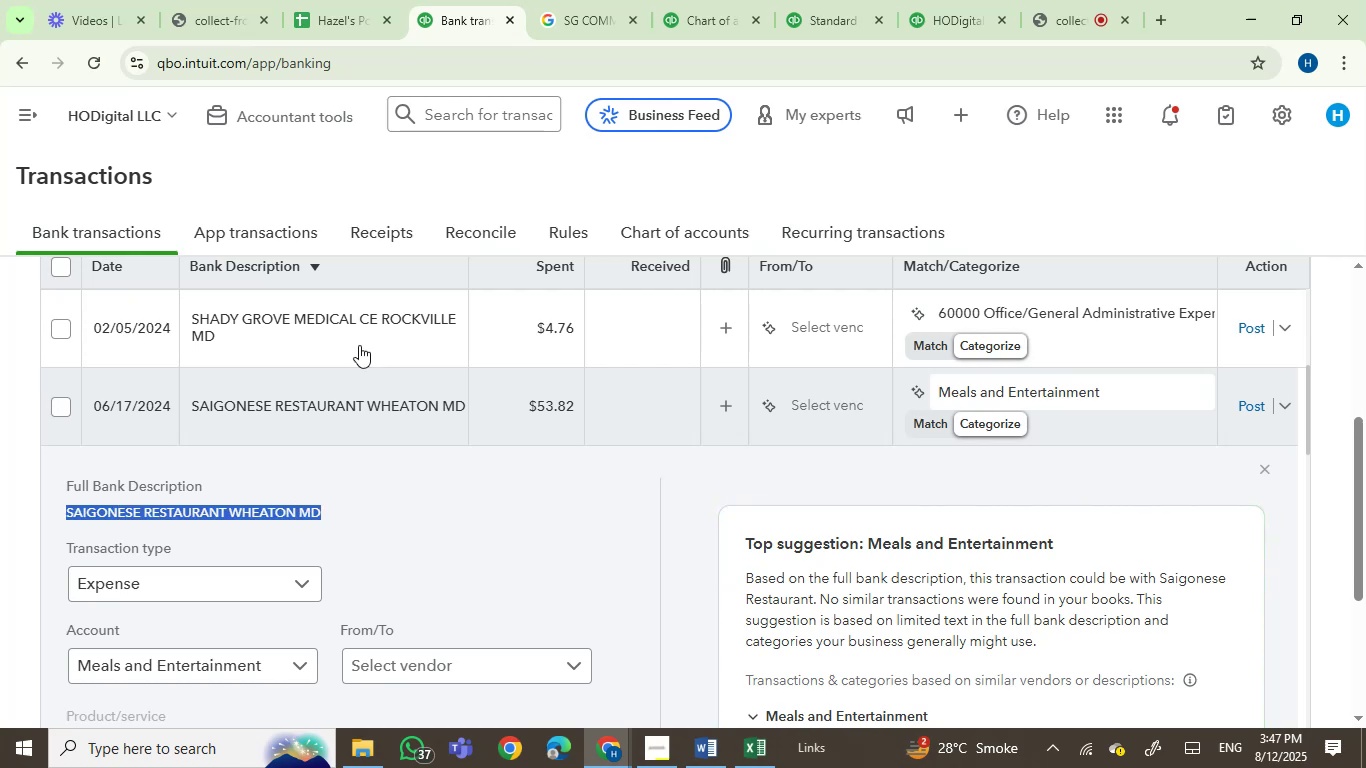 
key(Control+C)
 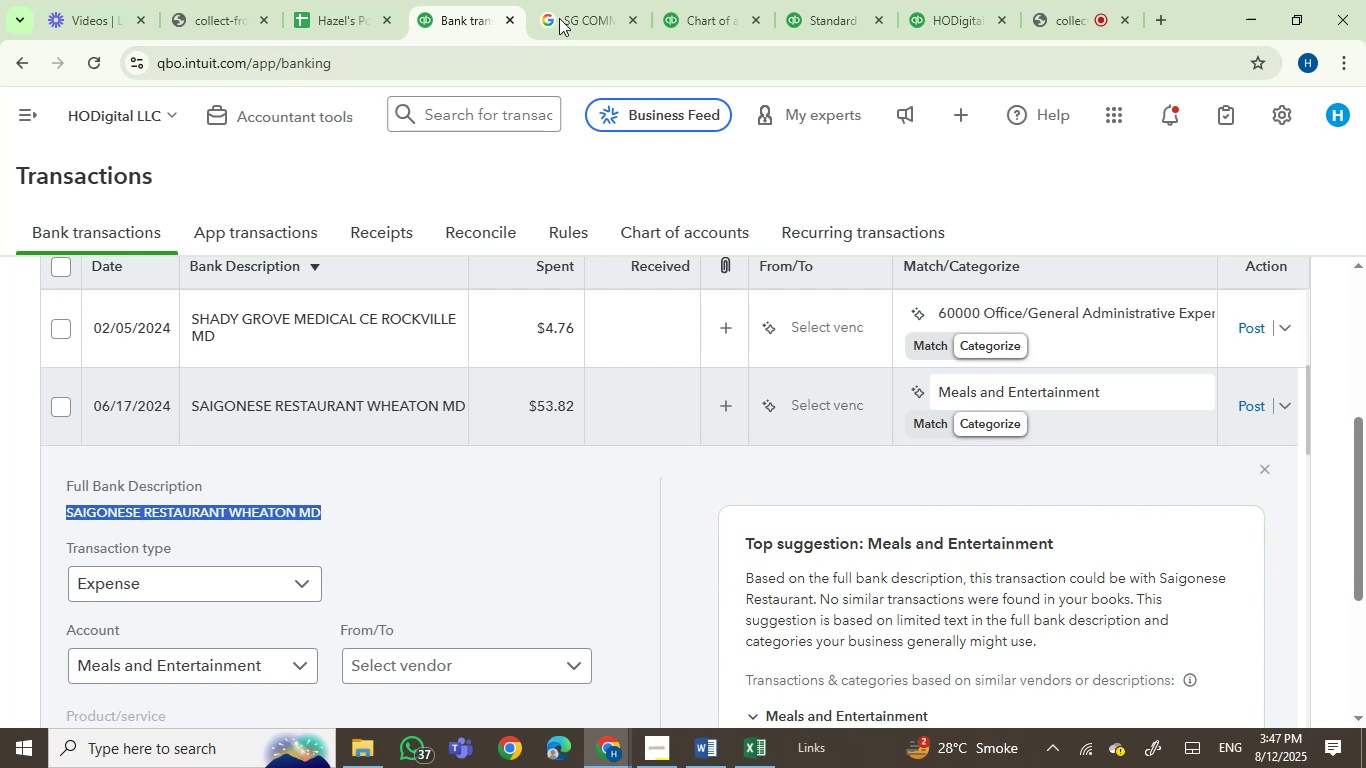 
double_click([544, 50])
 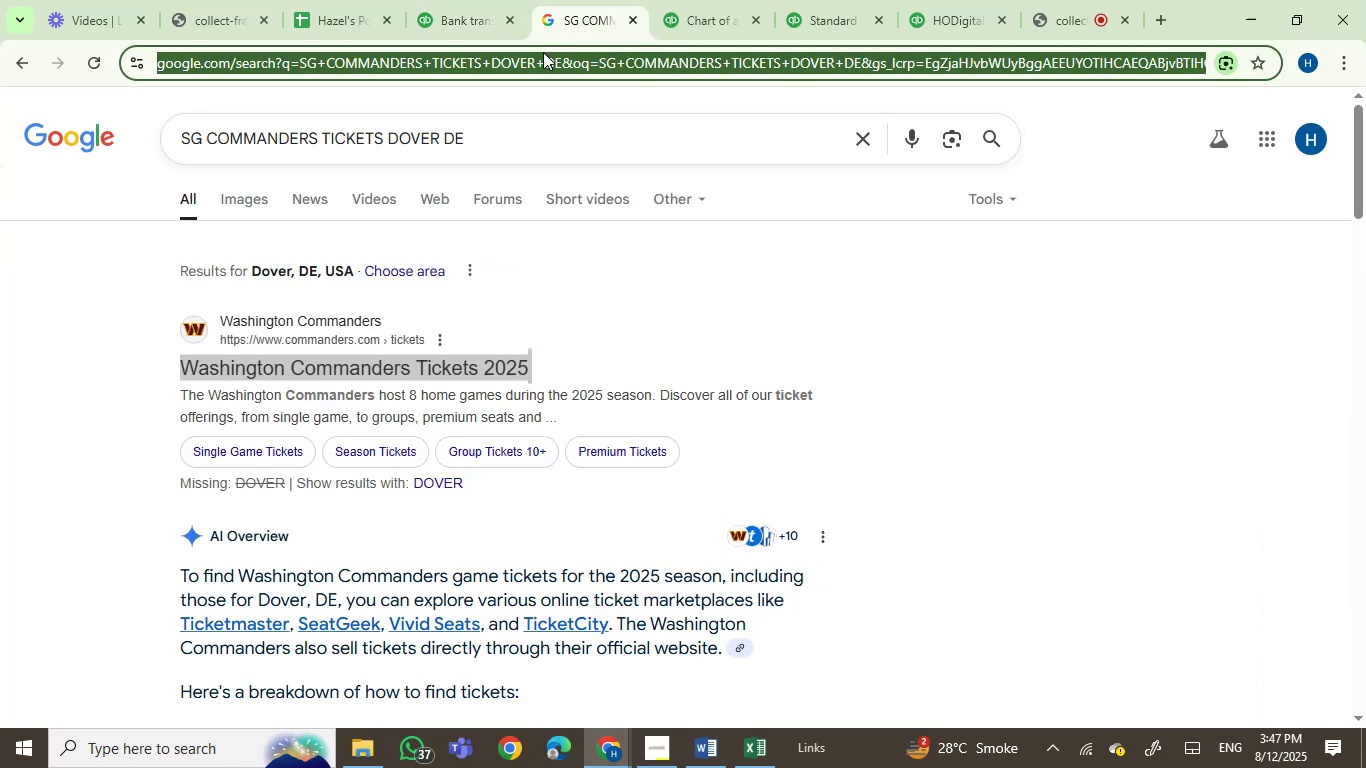 
key(Control+V)
 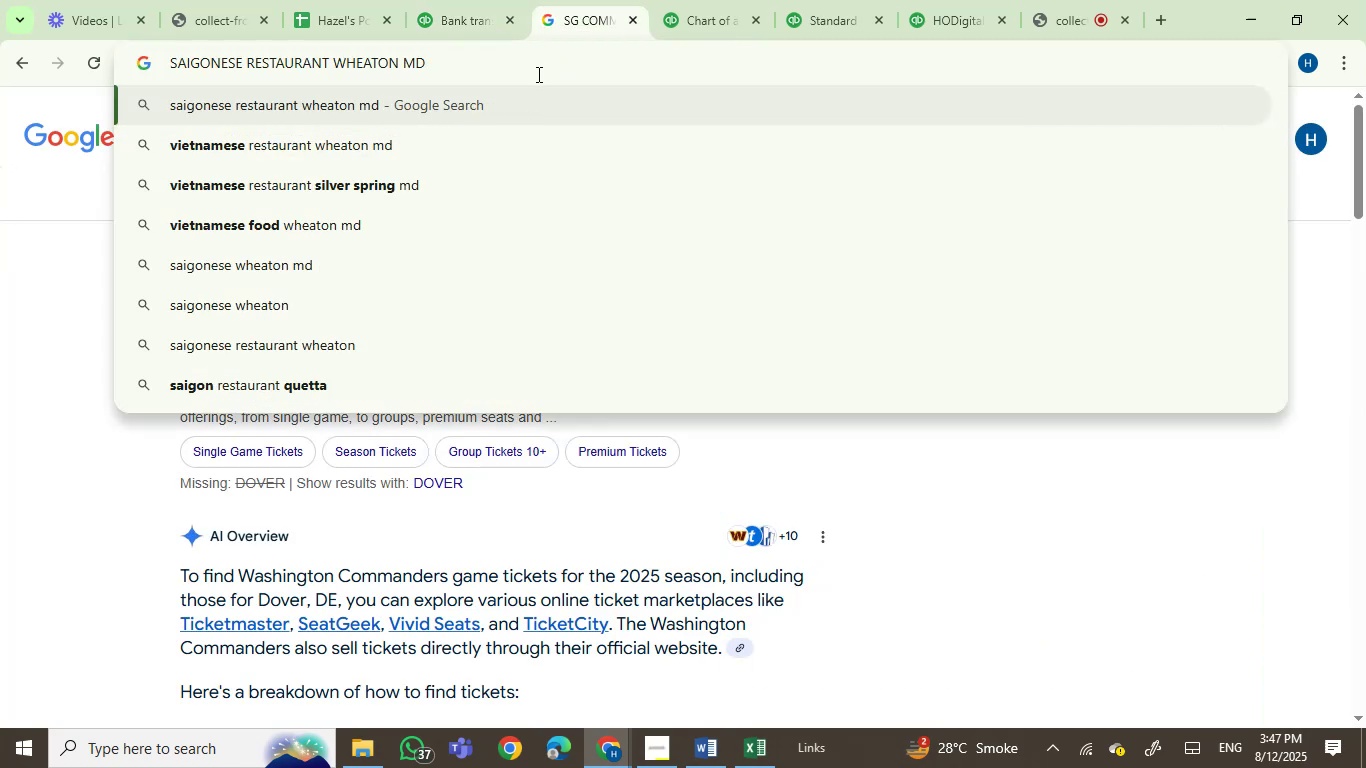 
key(Enter)
 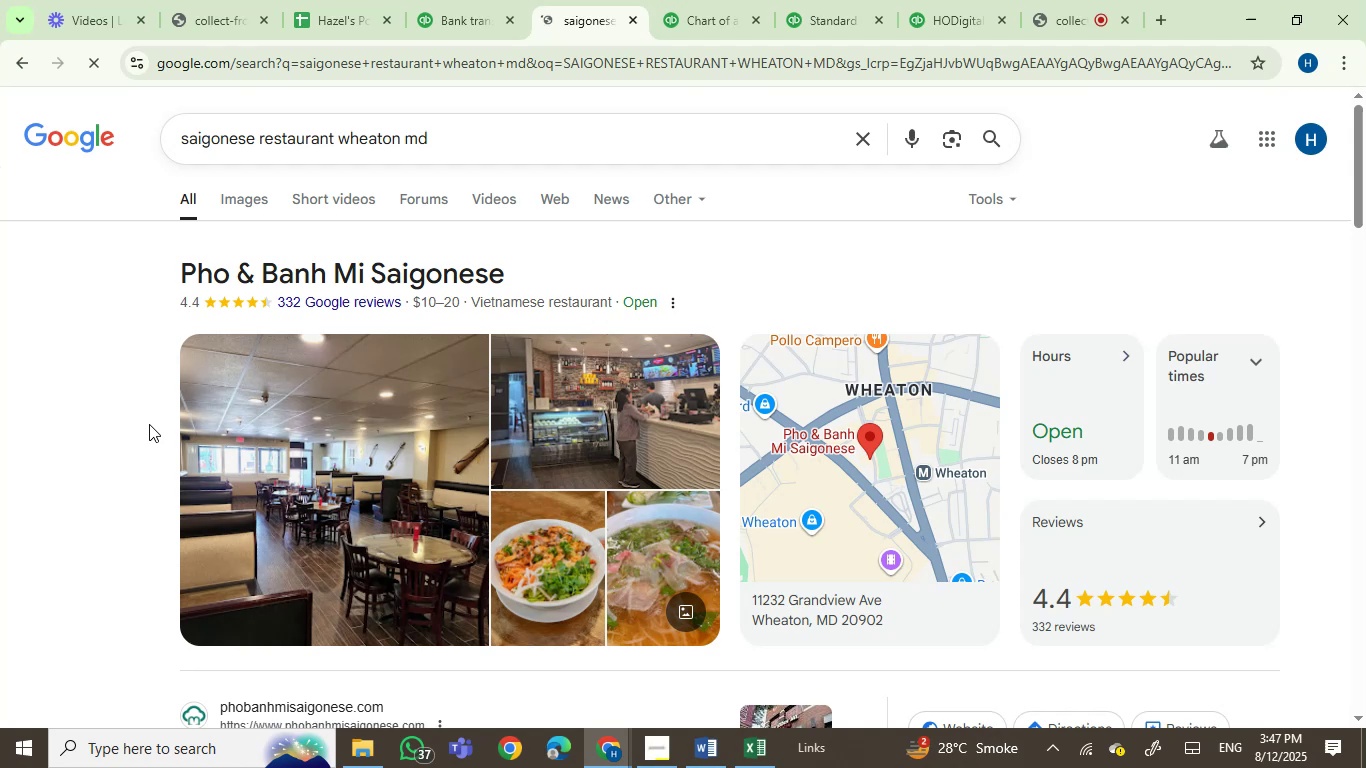 
wait(5.66)
 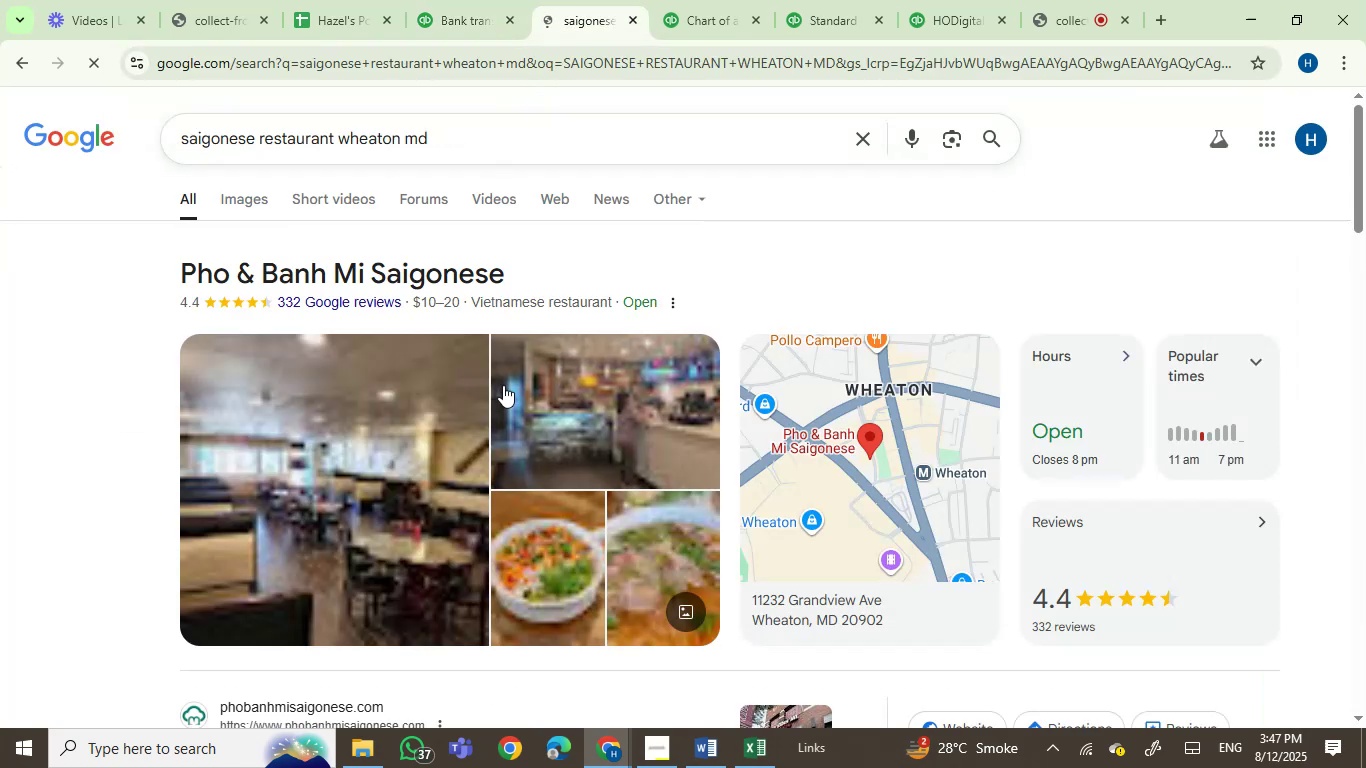 
left_click([463, 1])
 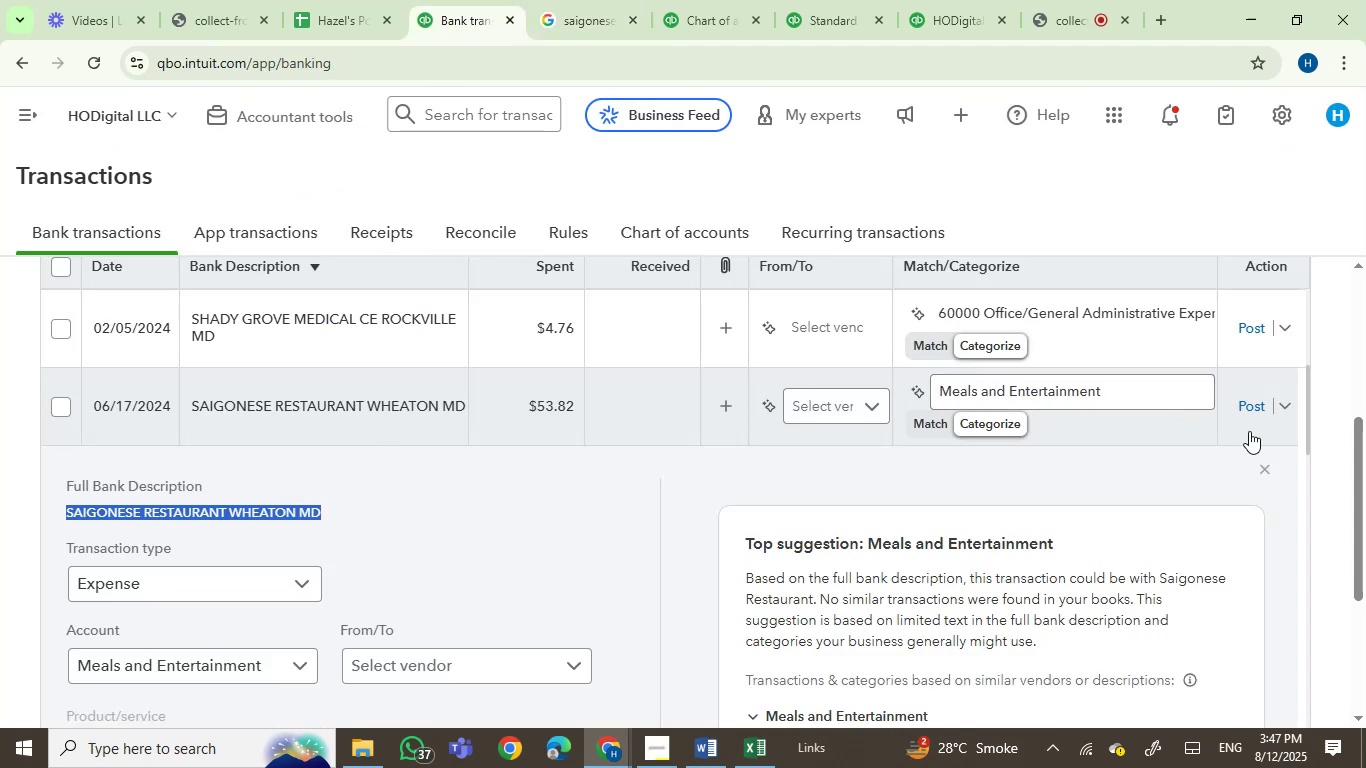 
left_click([1246, 400])
 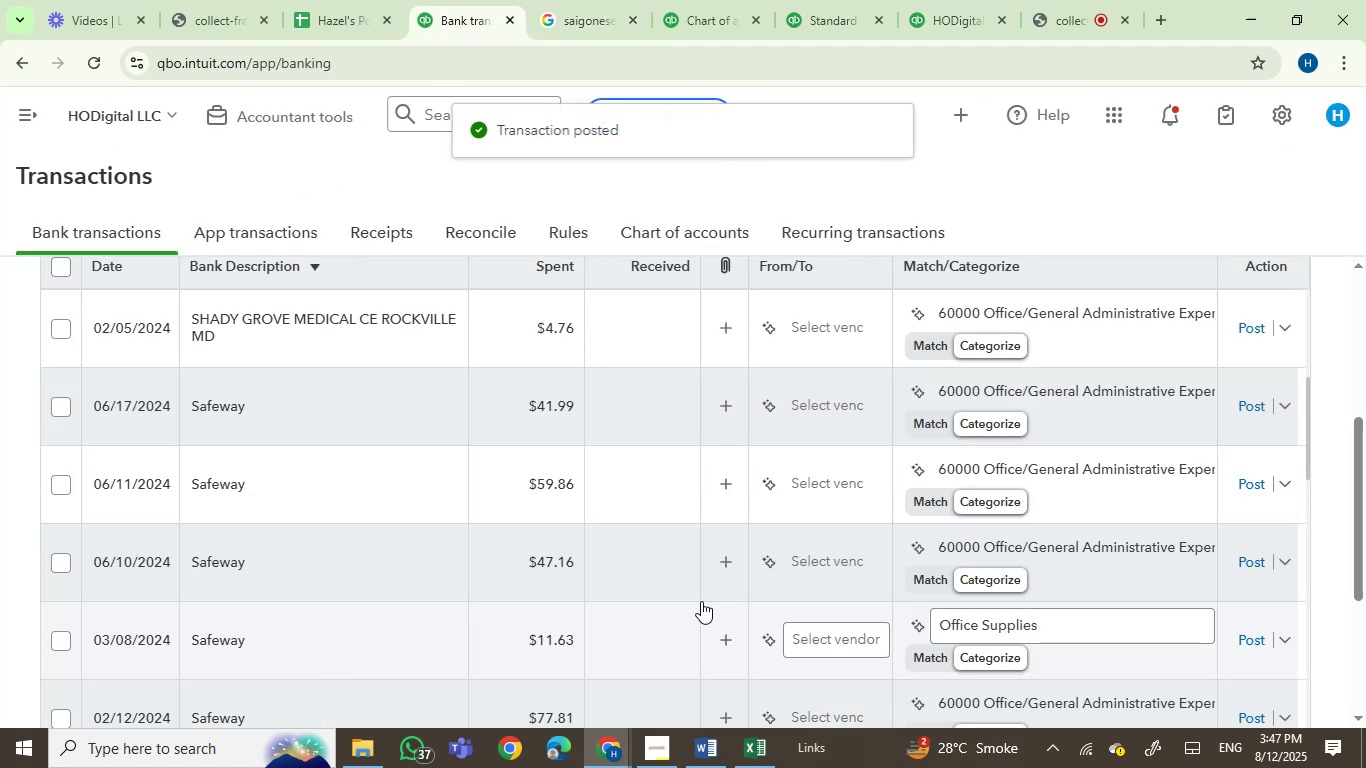 
wait(6.01)
 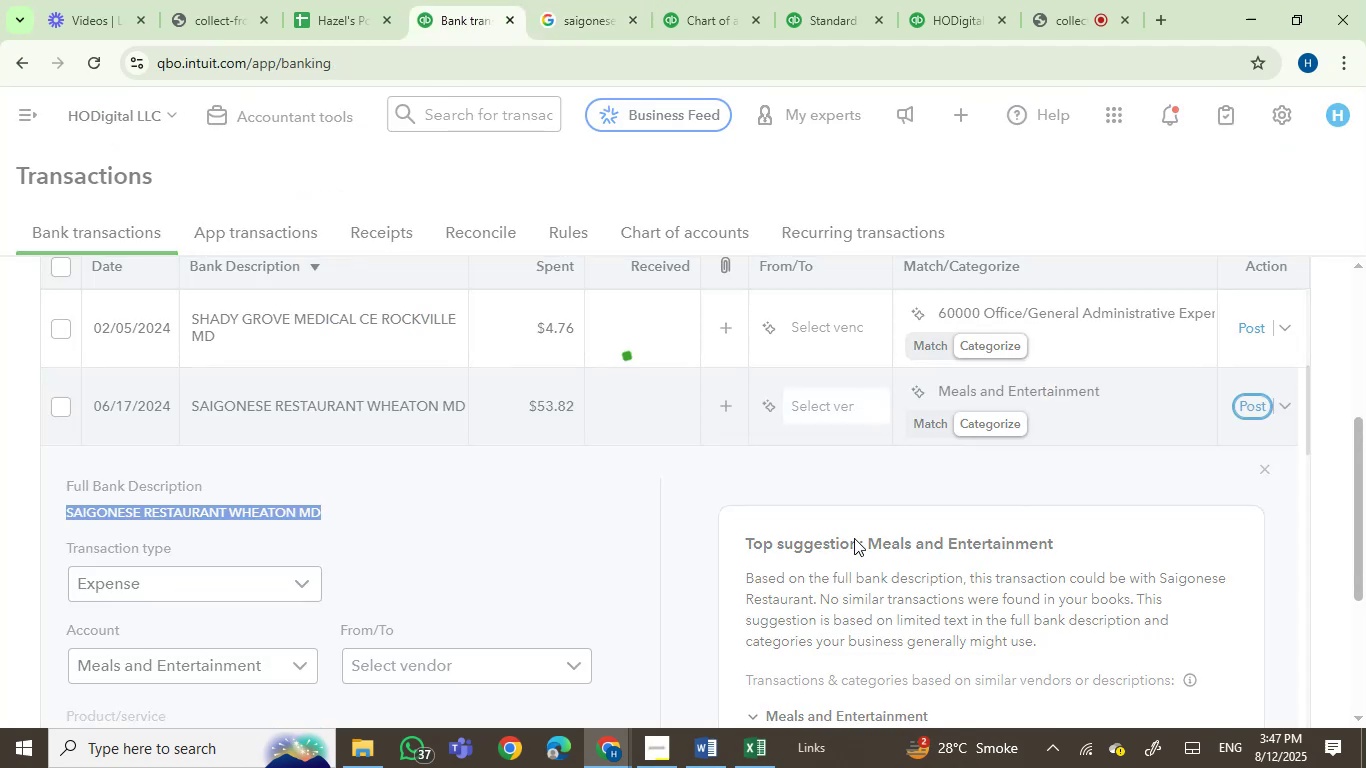 
left_click([322, 343])
 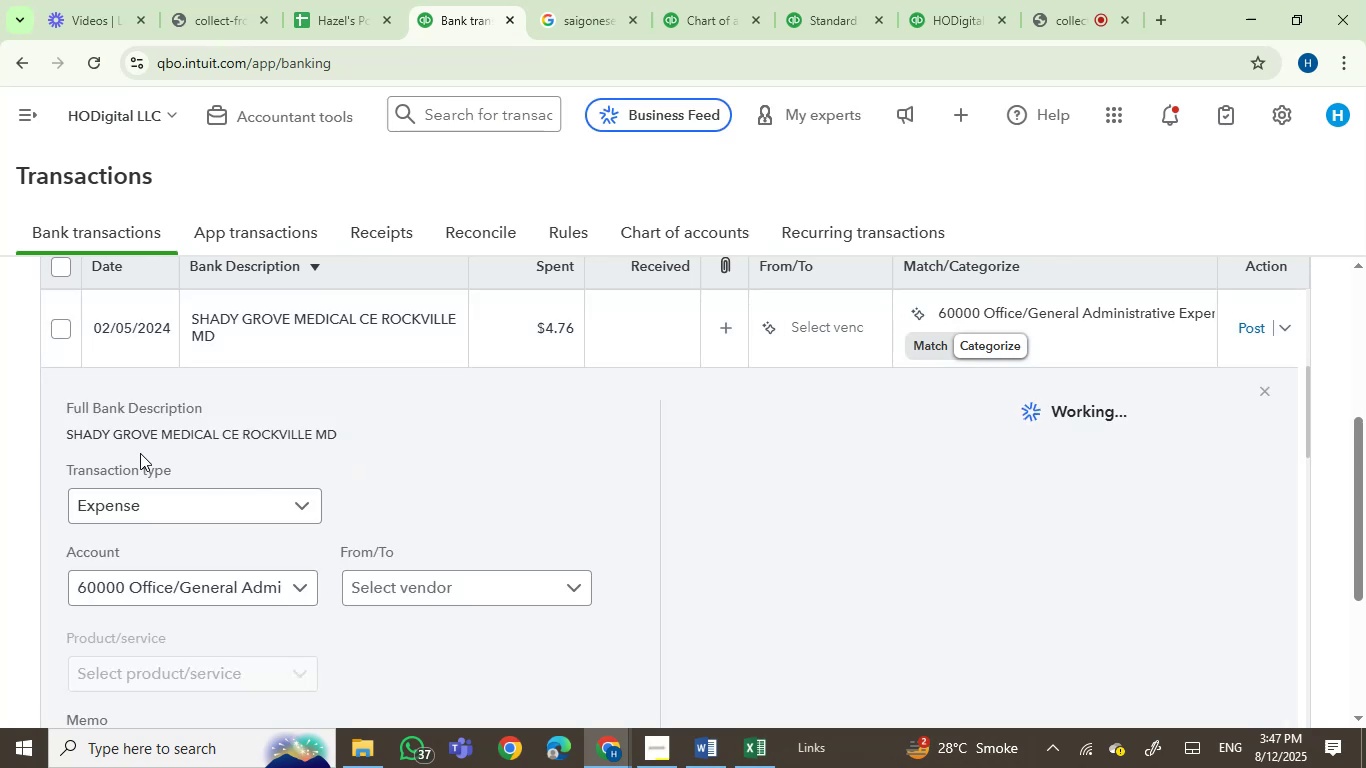 
left_click([96, 431])
 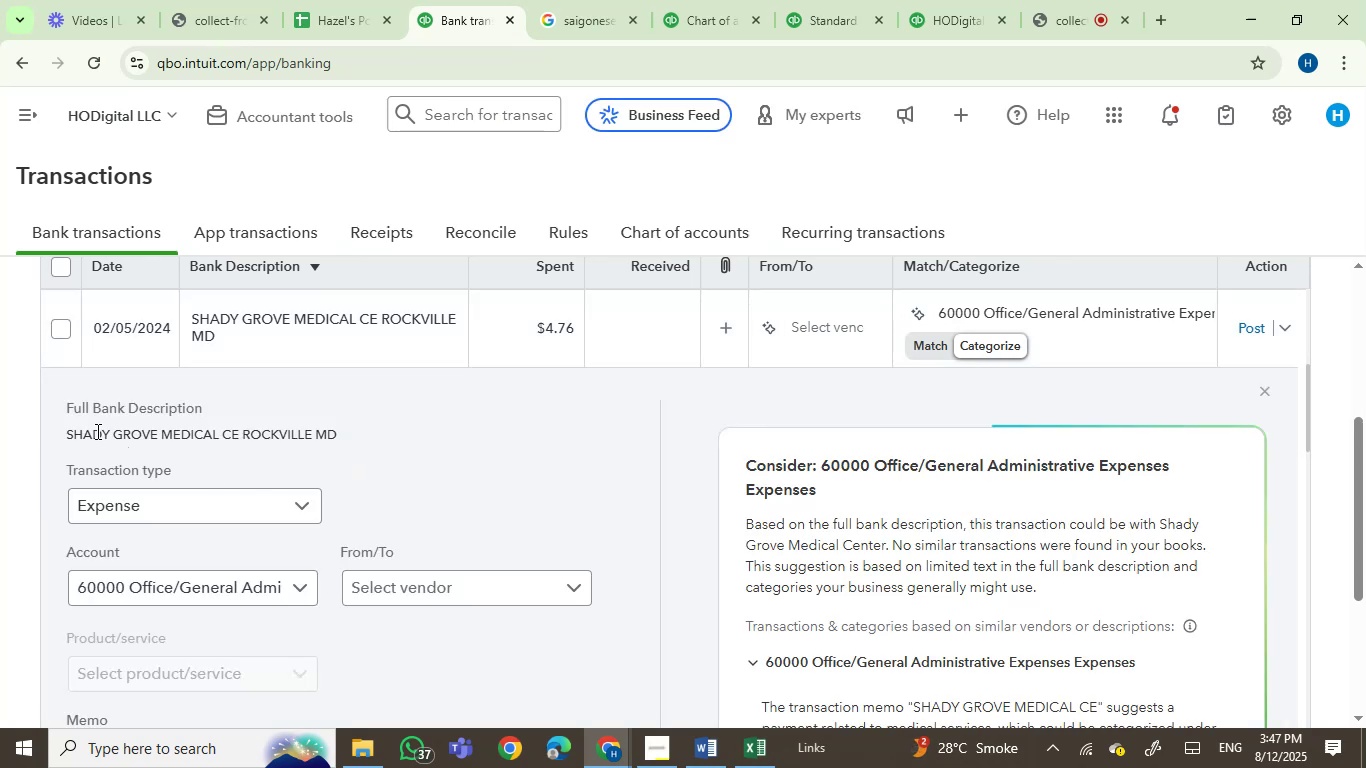 
left_click_drag(start_coordinate=[96, 431], to_coordinate=[330, 426])
 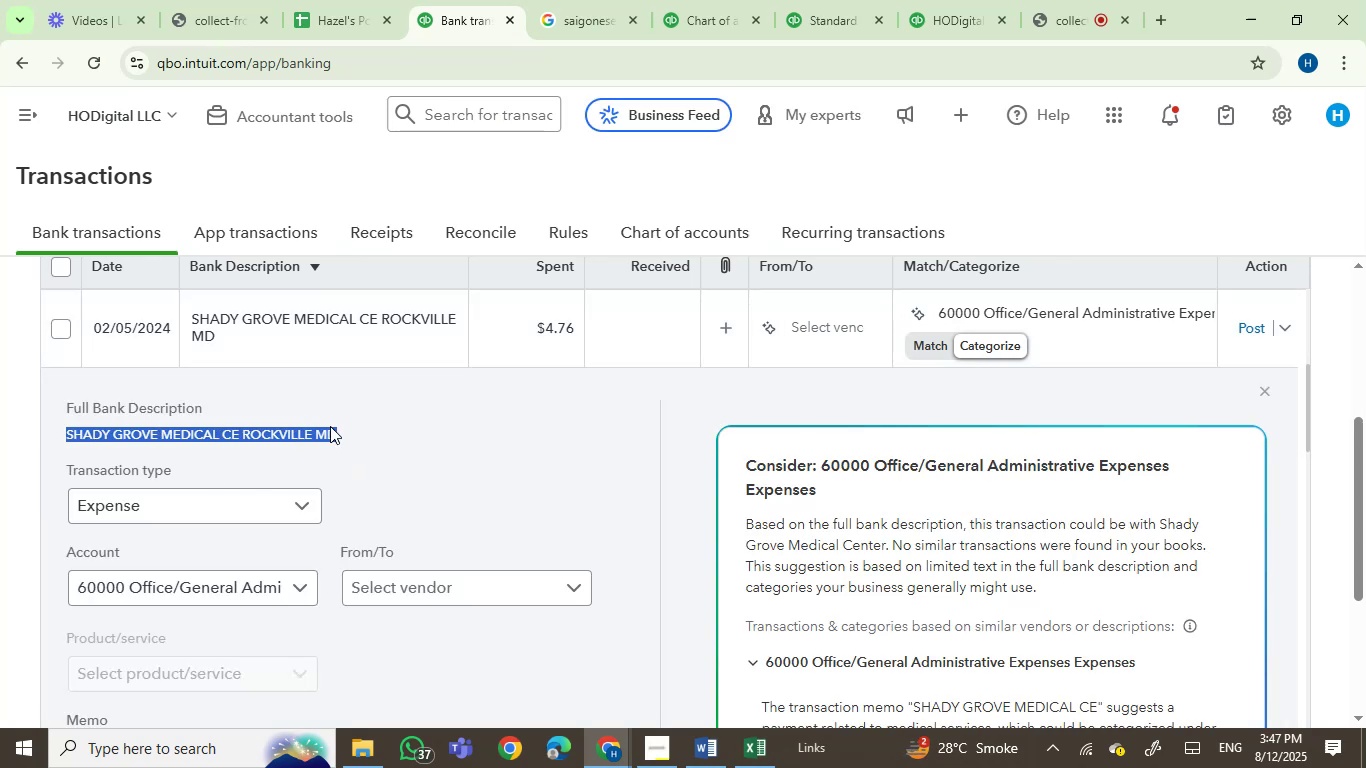 
key(Control+C)
 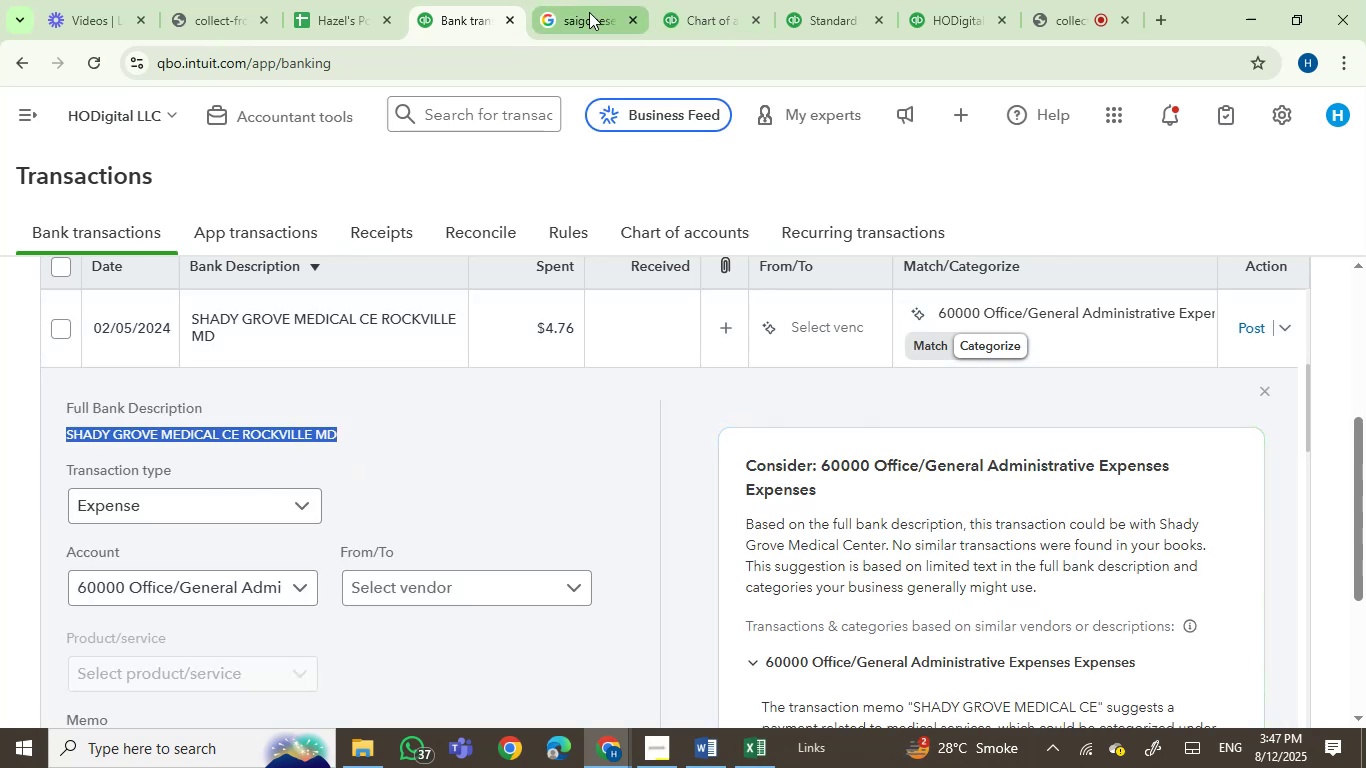 
double_click([561, 68])
 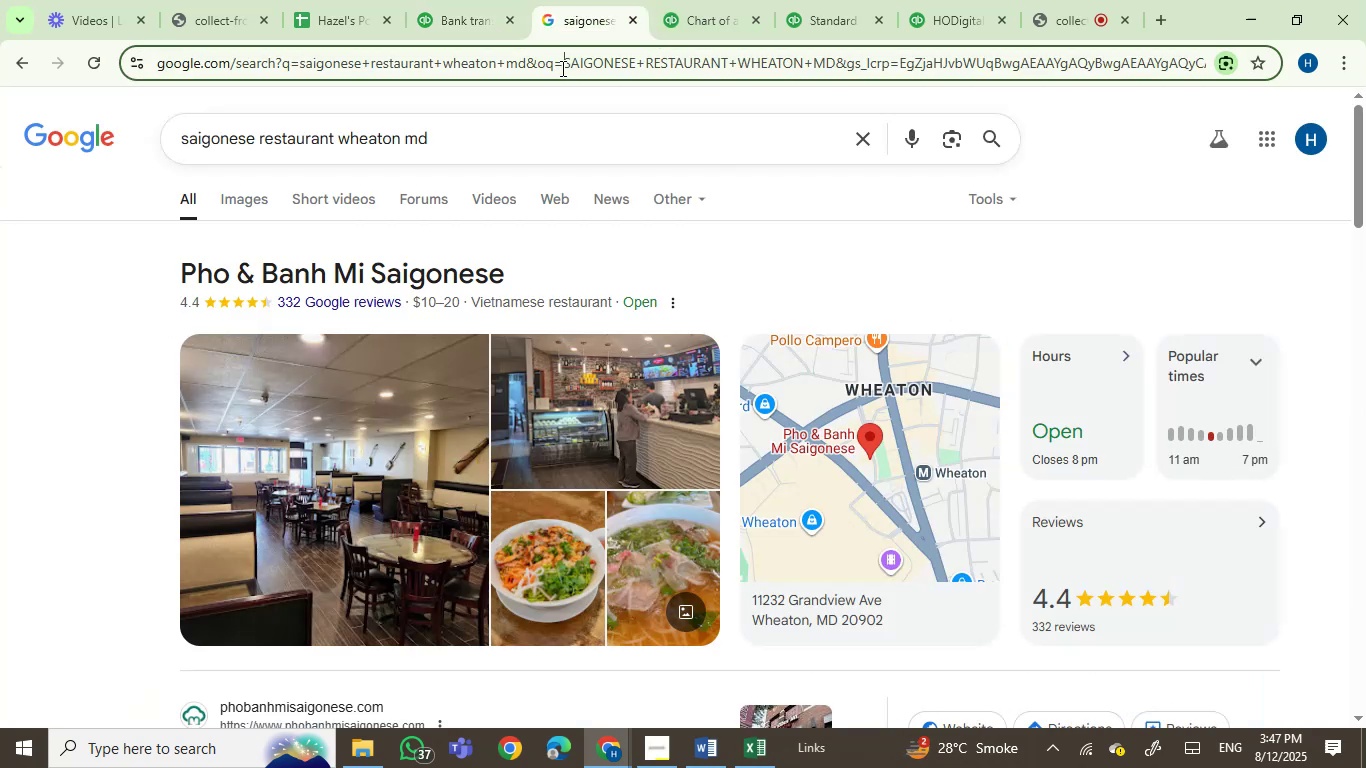 
key(Control+V)
 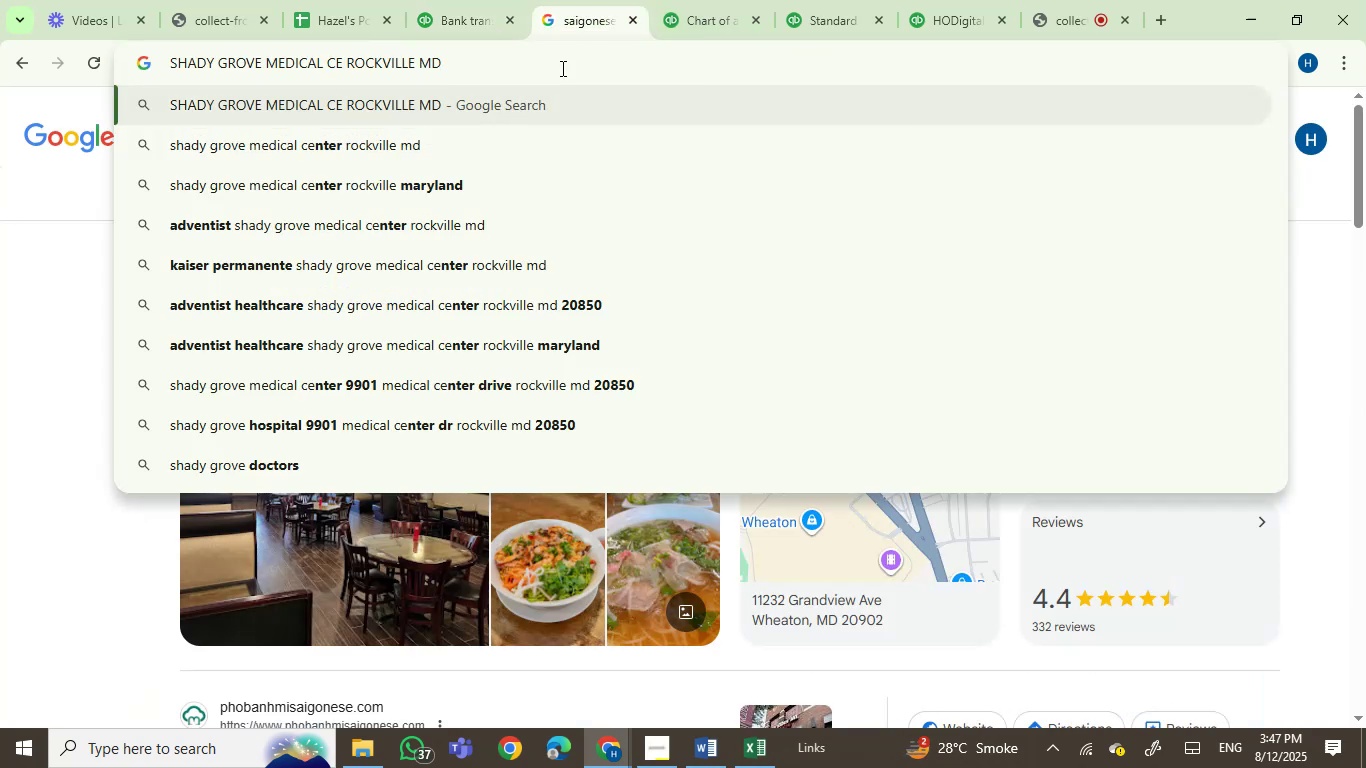 
key(Enter)
 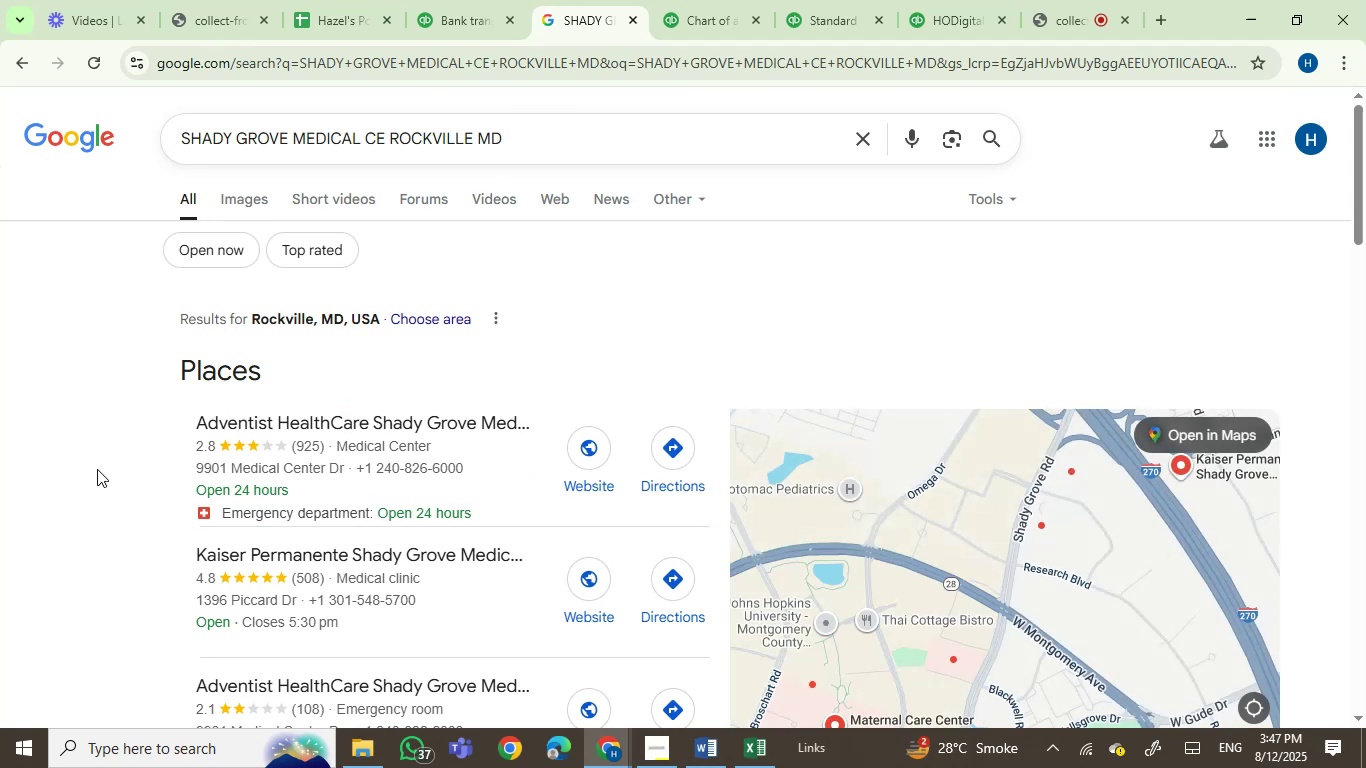 
wait(12.32)
 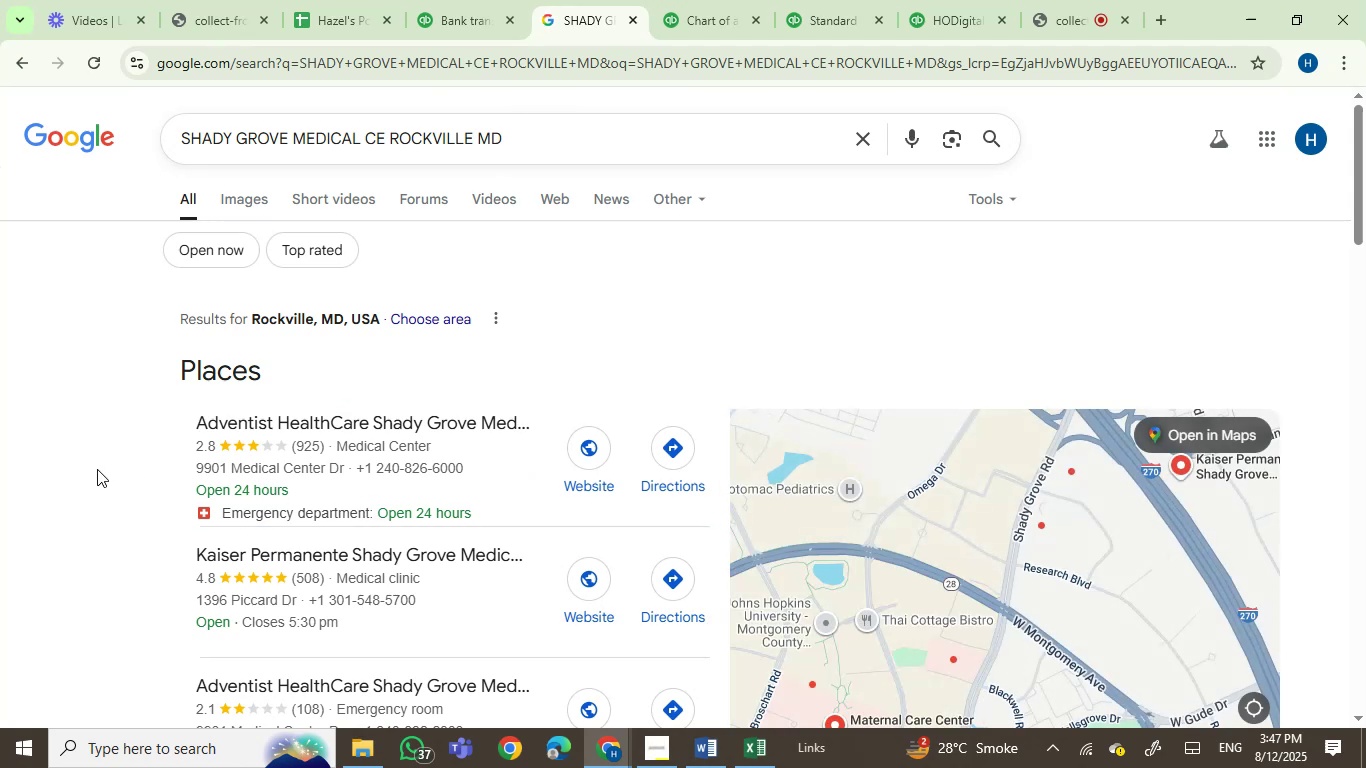 
scroll: coordinate [99, 462], scroll_direction: down, amount: 5.0
 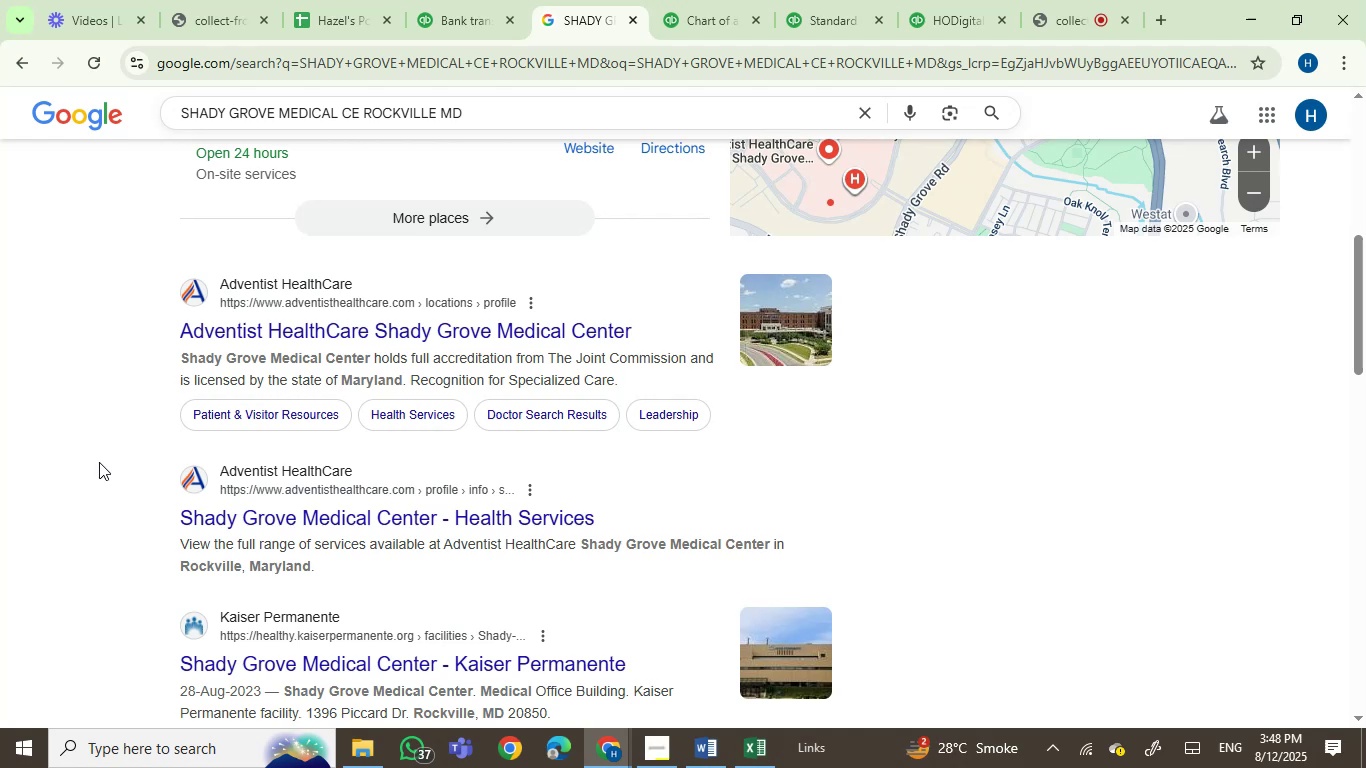 
wait(17.79)
 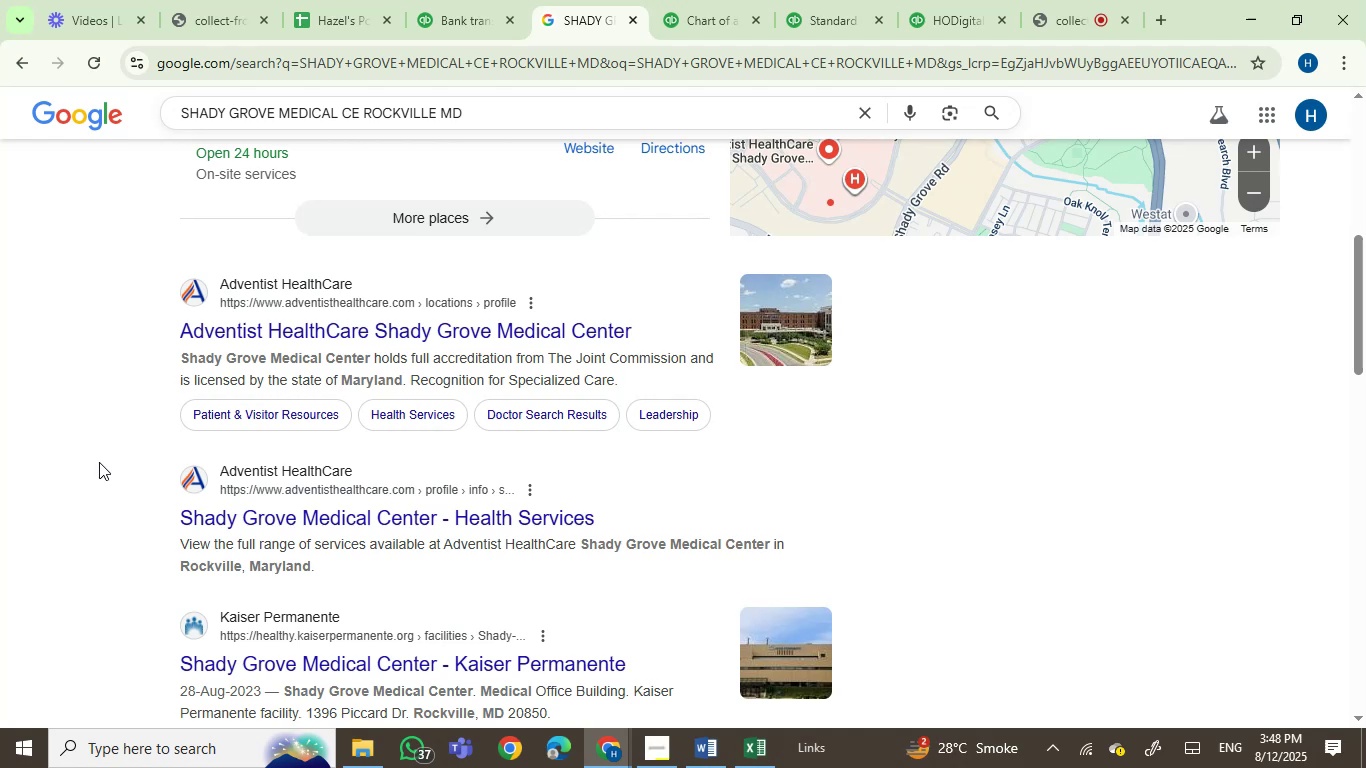 
left_click([459, 14])
 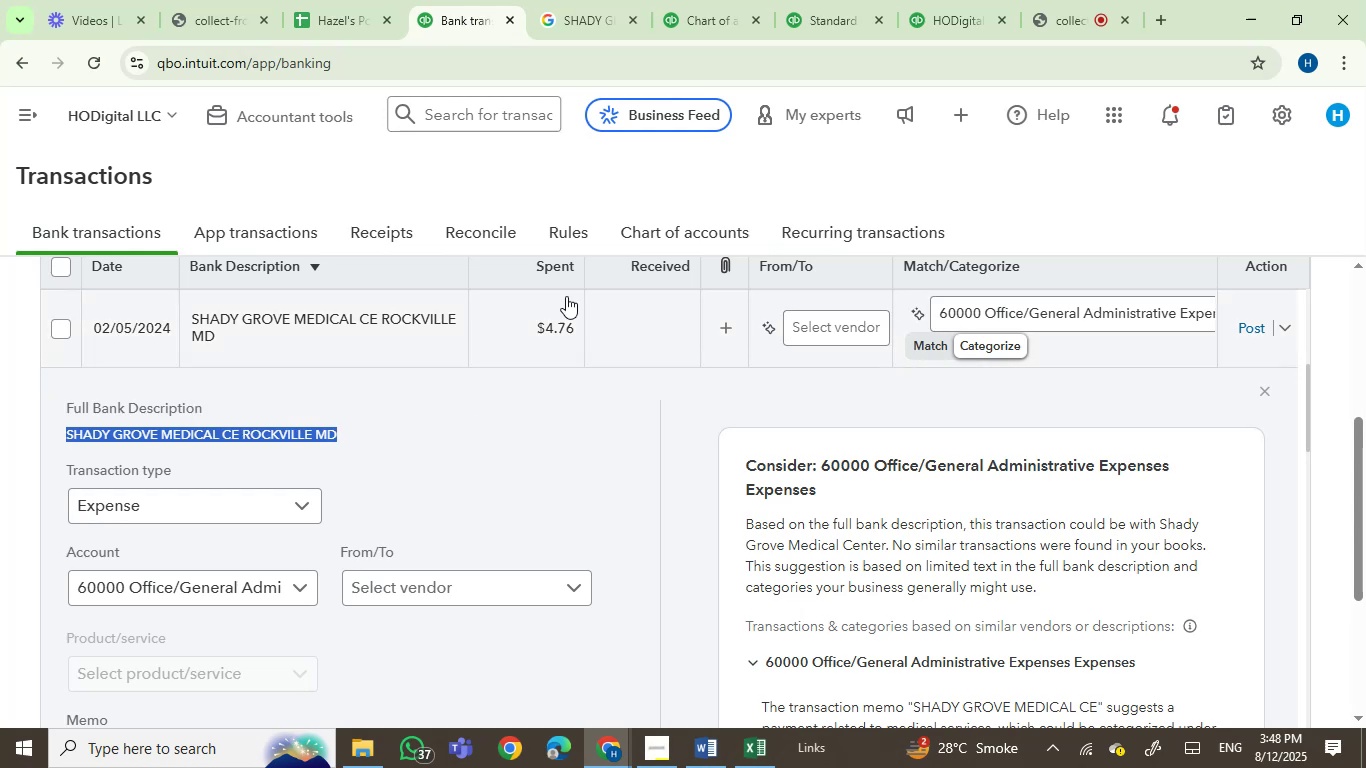 
wait(5.06)
 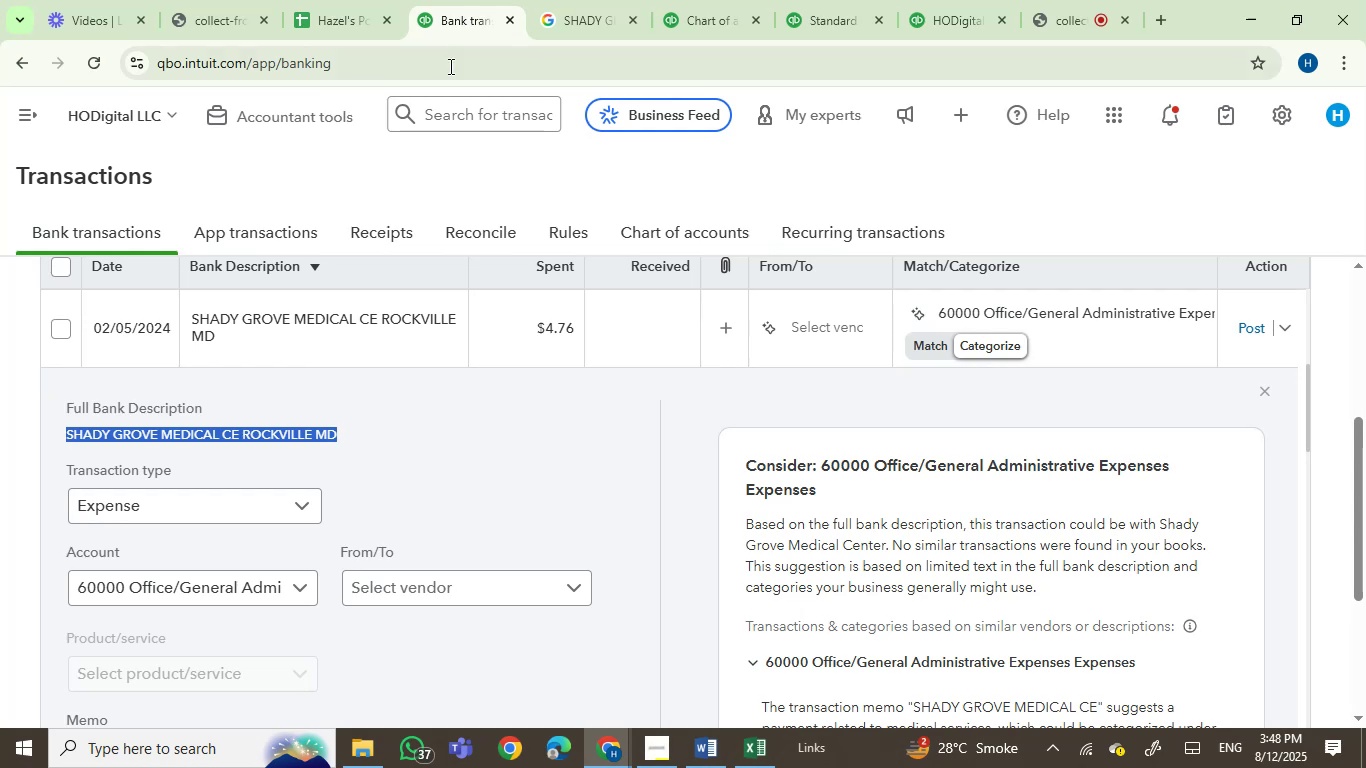 
left_click([380, 331])
 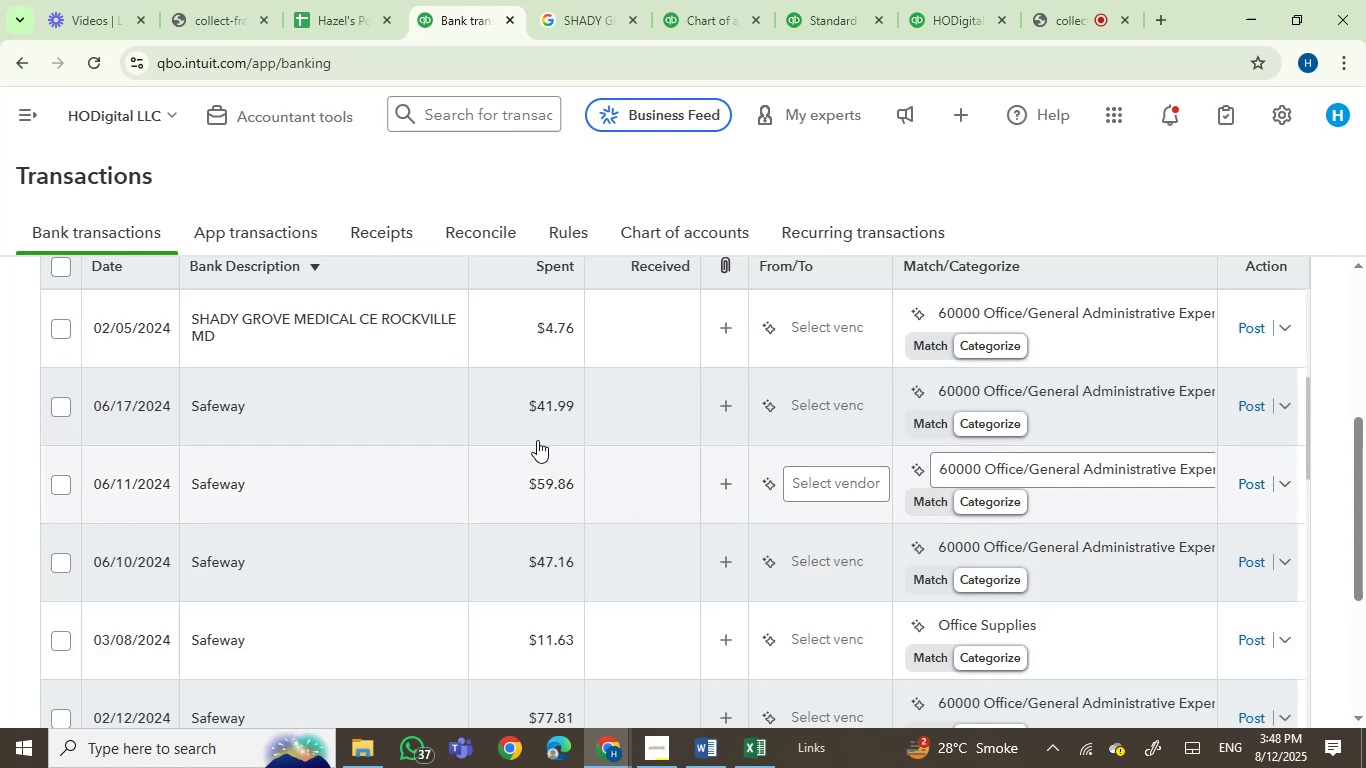 
left_click([583, 0])
 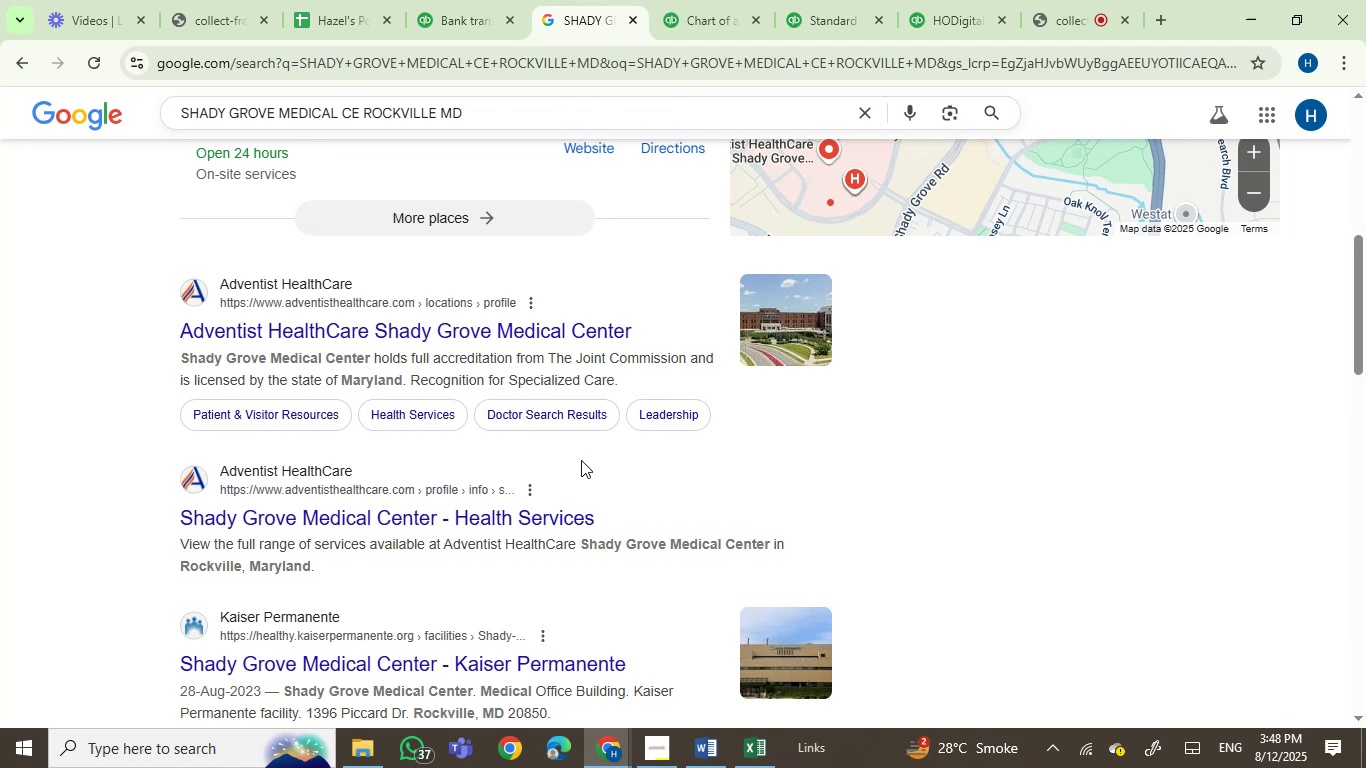 
left_click([450, 0])
 